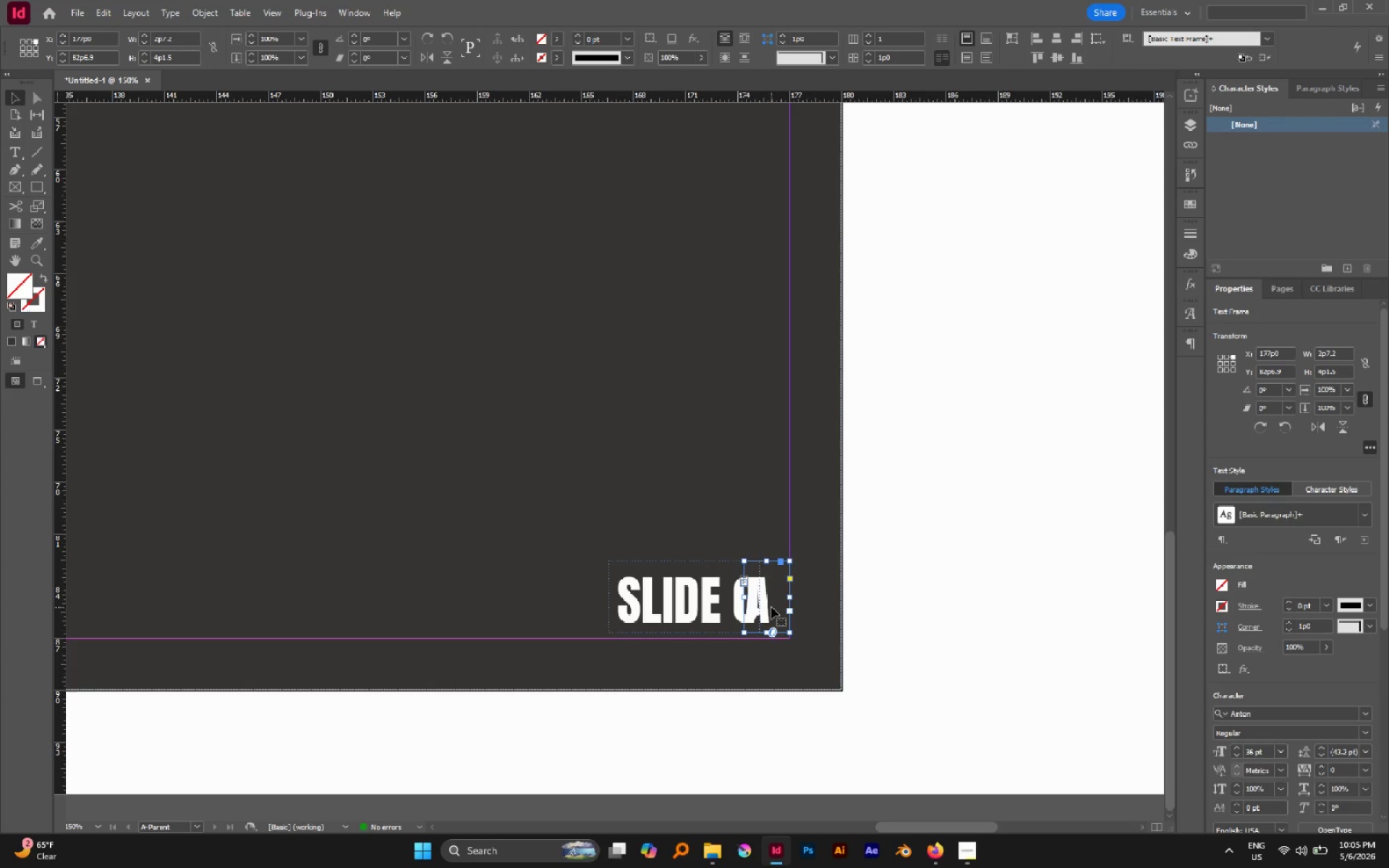 
hold_key(key=AltLeft, duration=0.91)
scroll: coordinate [771, 607], scroll_direction: down, amount: 3.0
 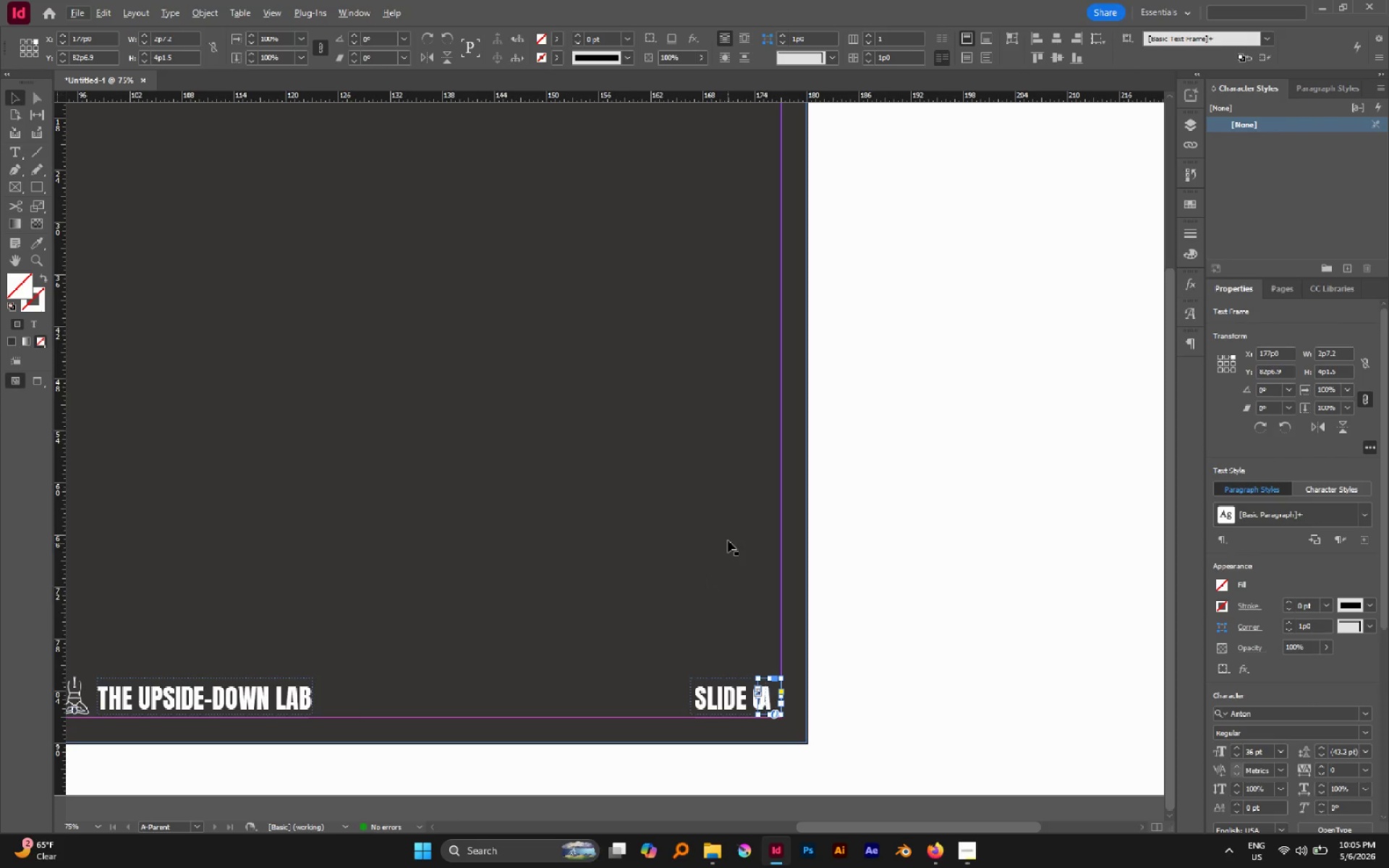 
hold_key(key=Space, duration=0.95)
 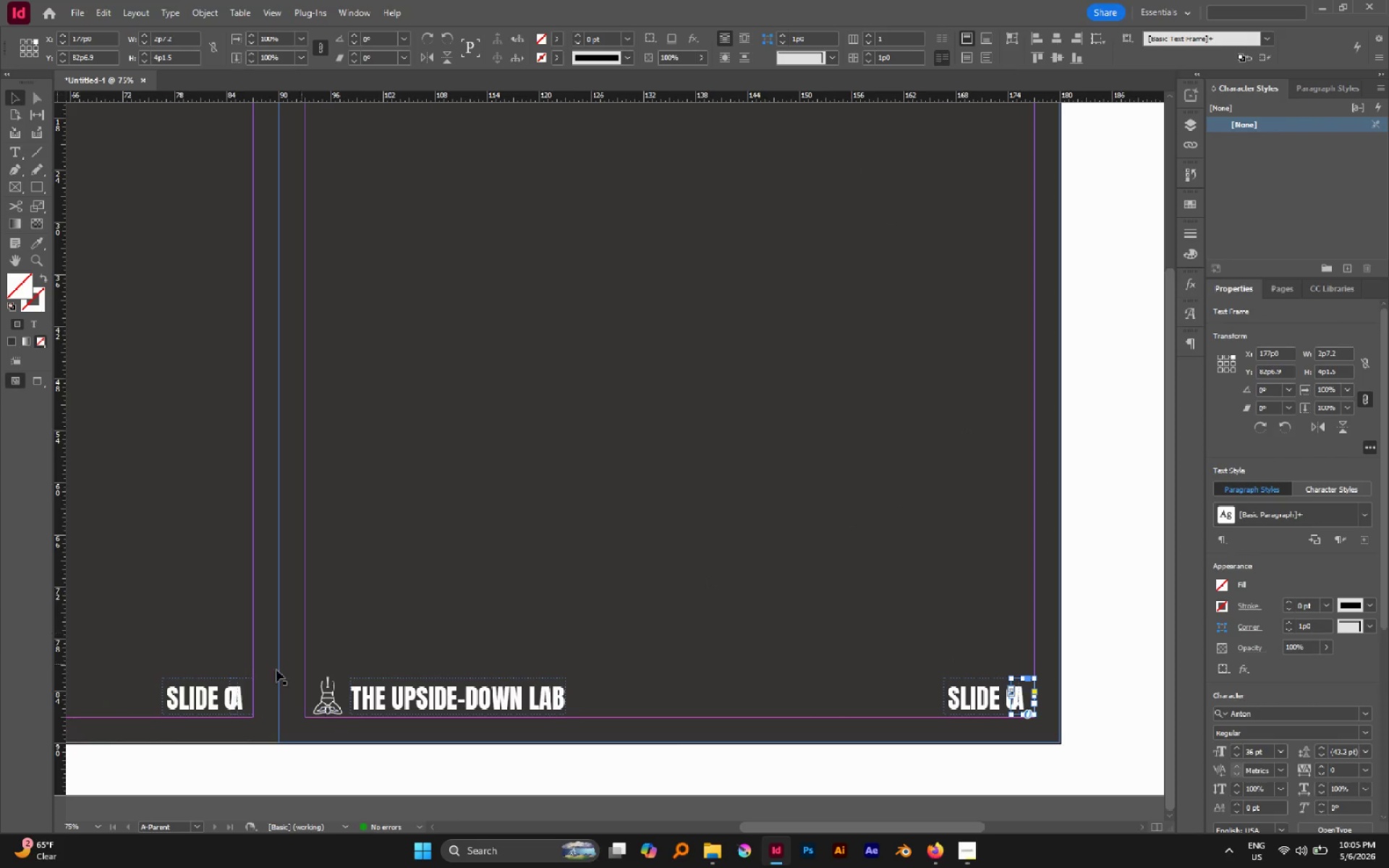 
left_click_drag(start_coordinate=[734, 529], to_coordinate=[987, 392])
 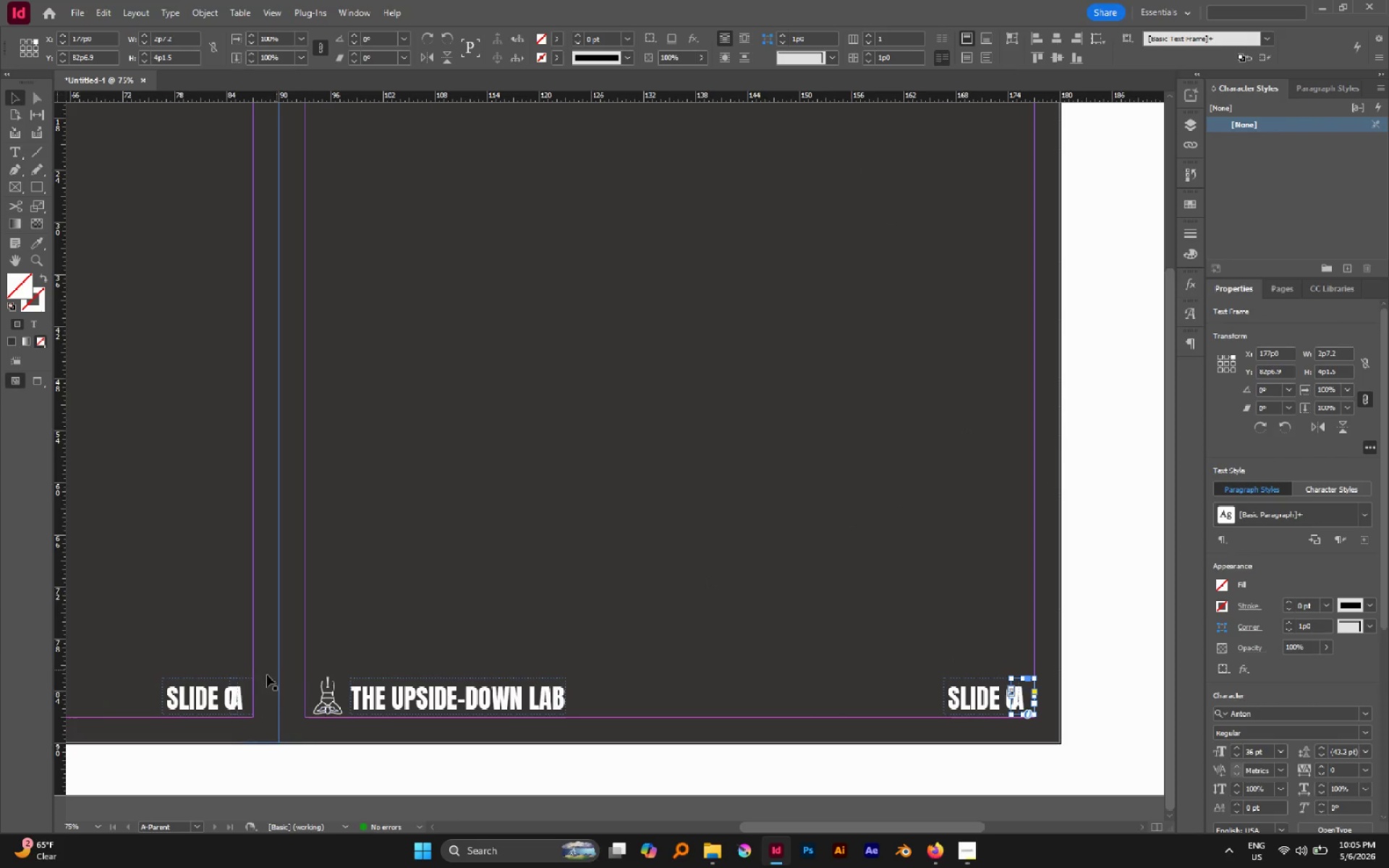 
key(Shift+ShiftLeft)
 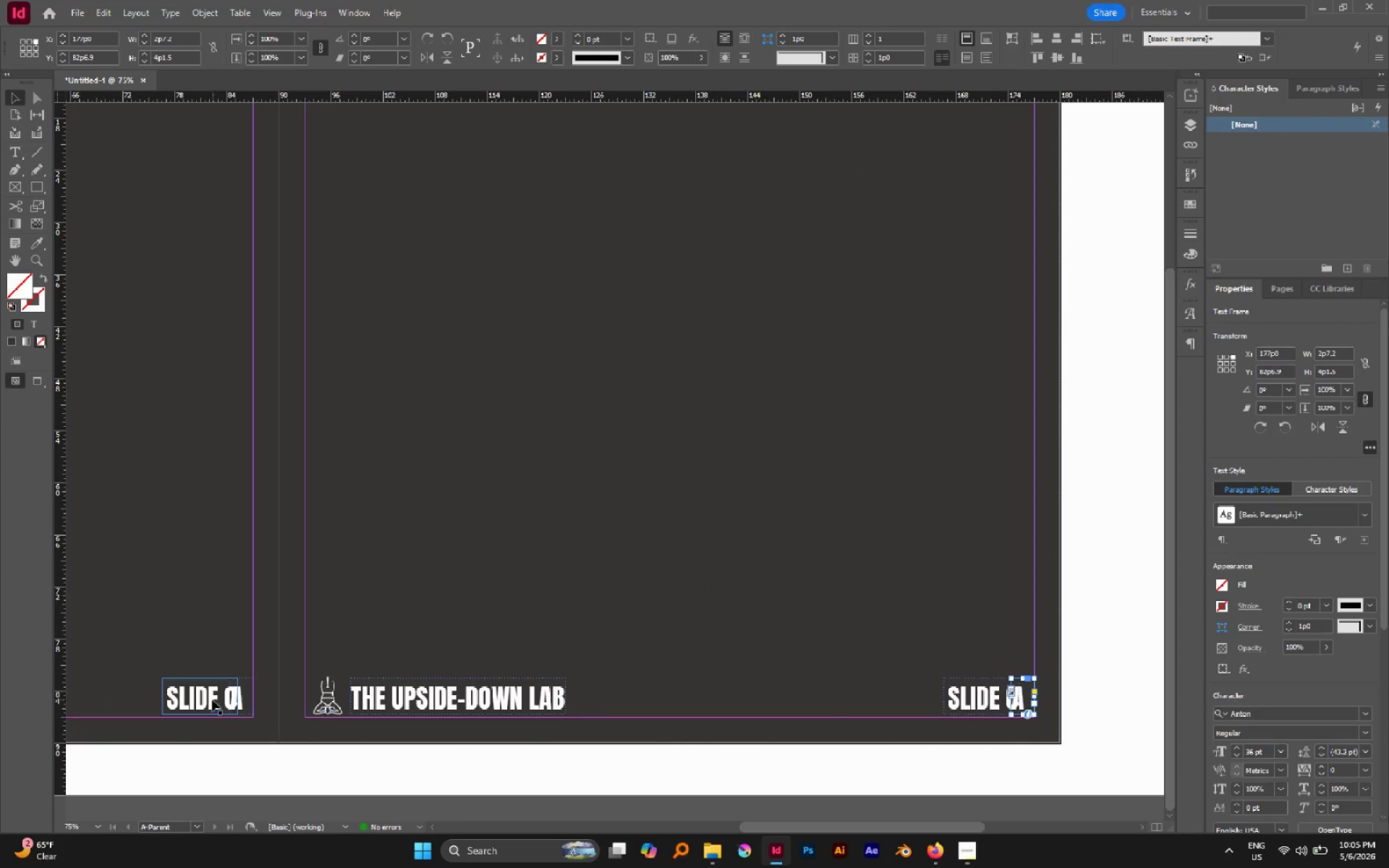 
left_click([206, 698])
 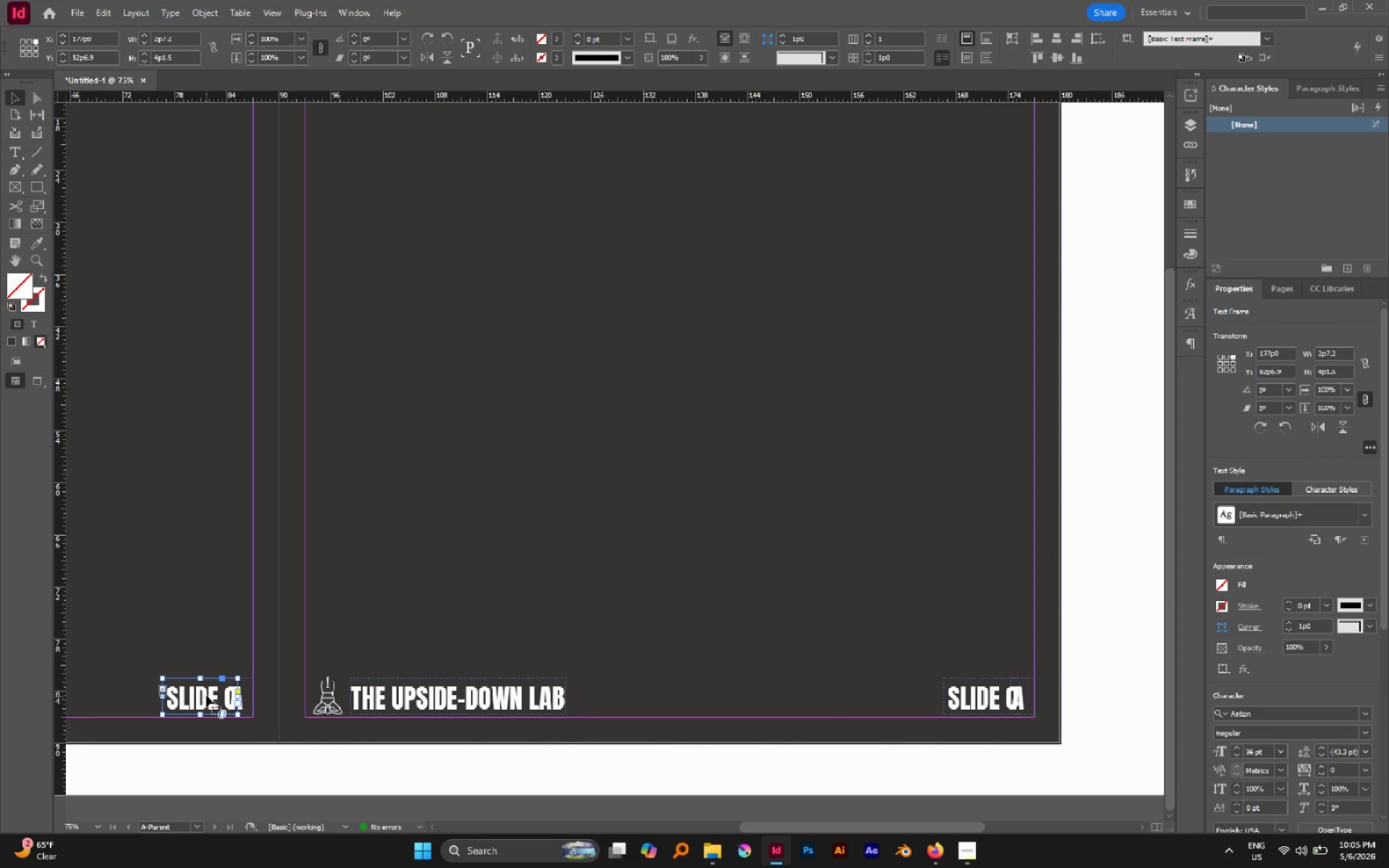 
hold_key(key=ShiftLeft, duration=0.92)
left_click([992, 694])
 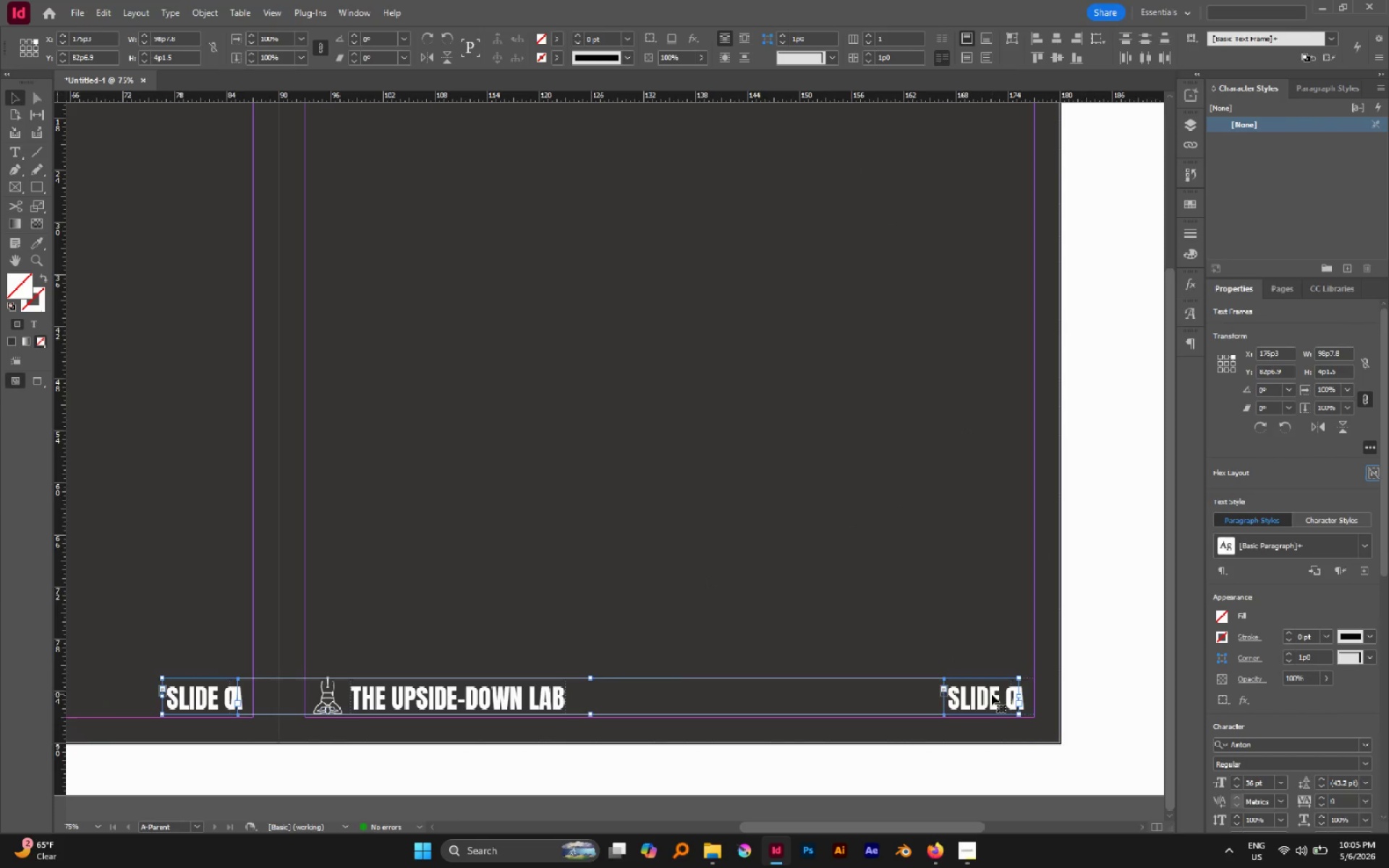 
left_click_drag(start_coordinate=[990, 694], to_coordinate=[985, 695])
 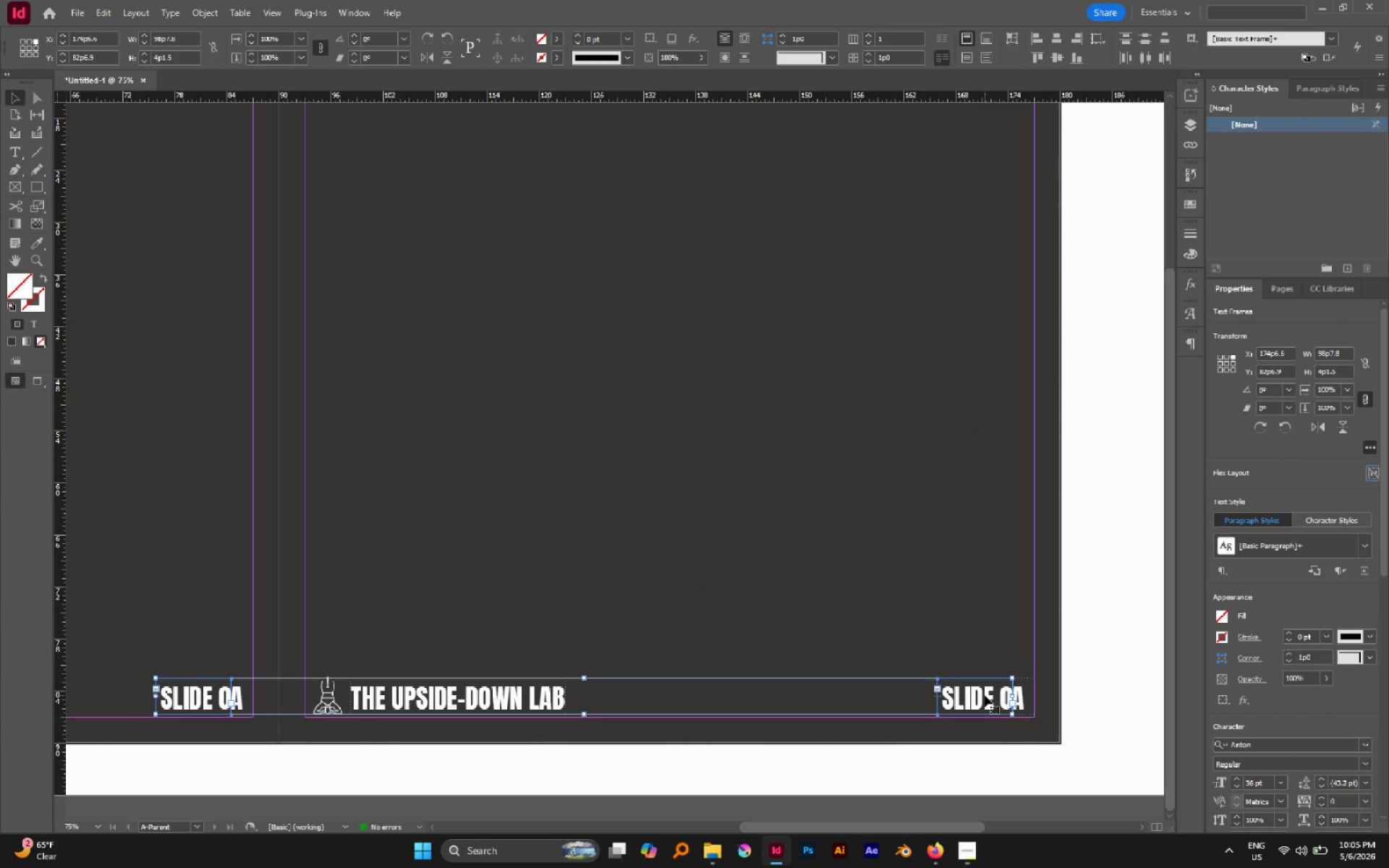 
hold_key(key=ShiftLeft, duration=1.0)
 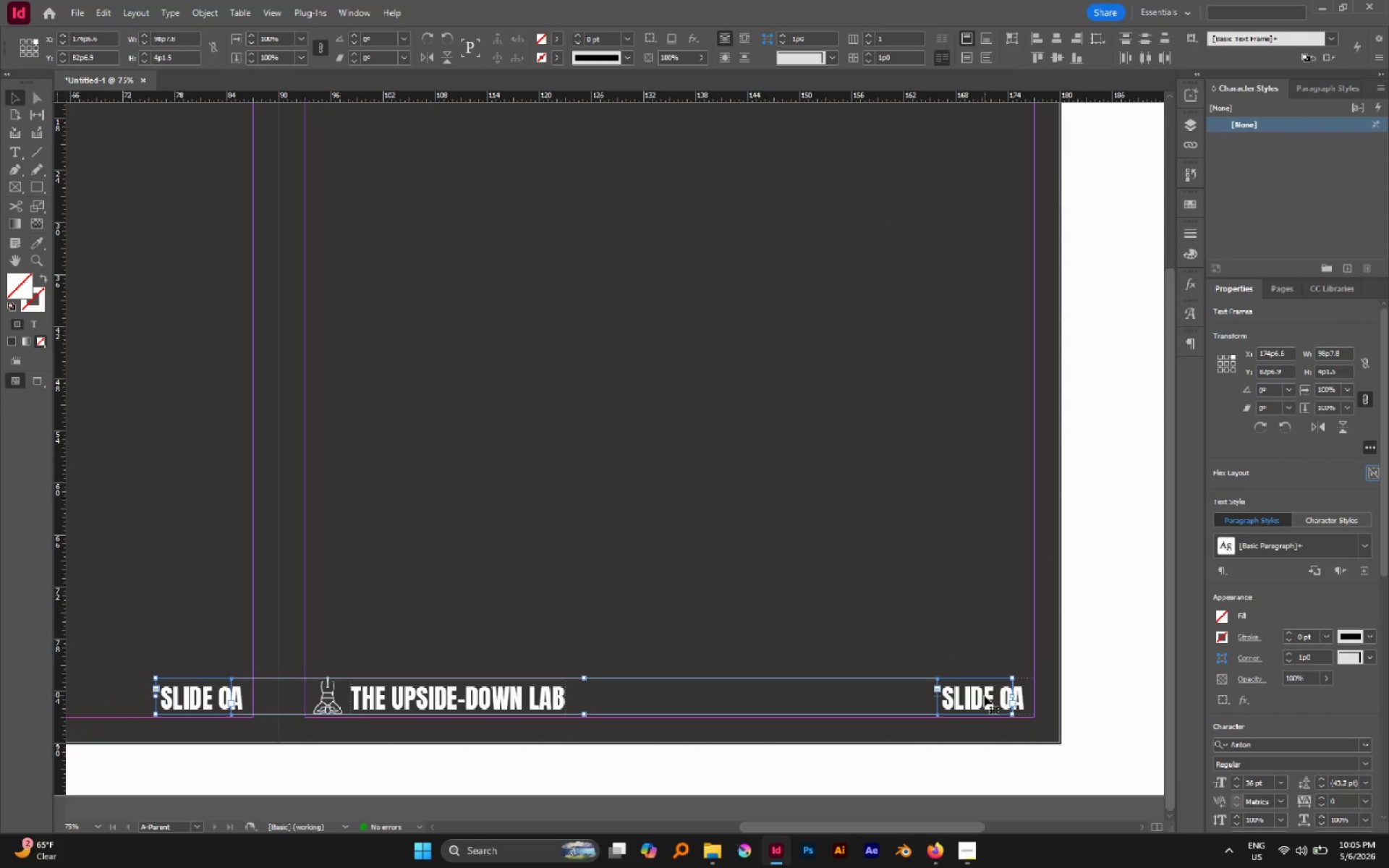 
hold_key(key=ShiftLeft, duration=0.62)
 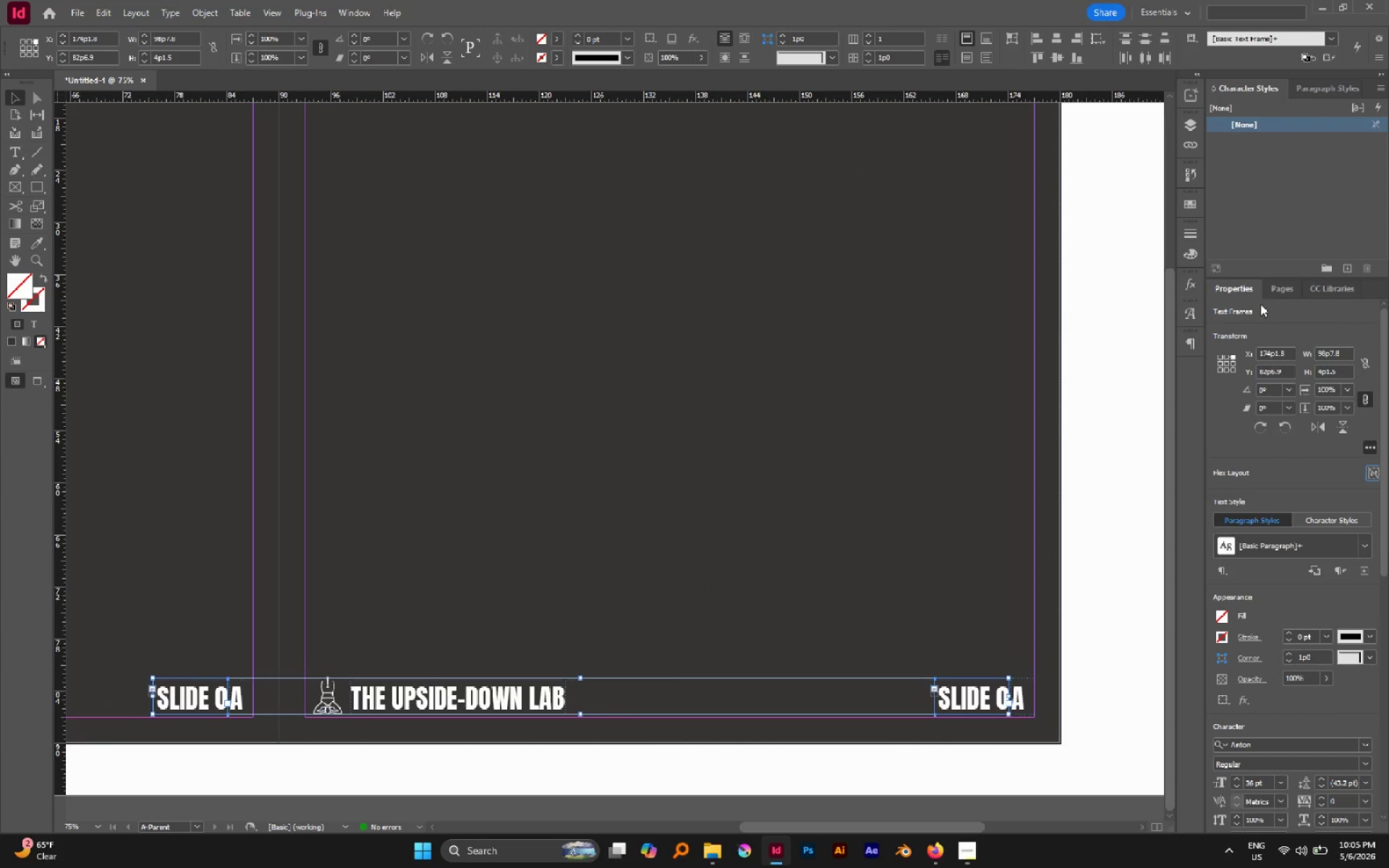 
left_click([1266, 286])
 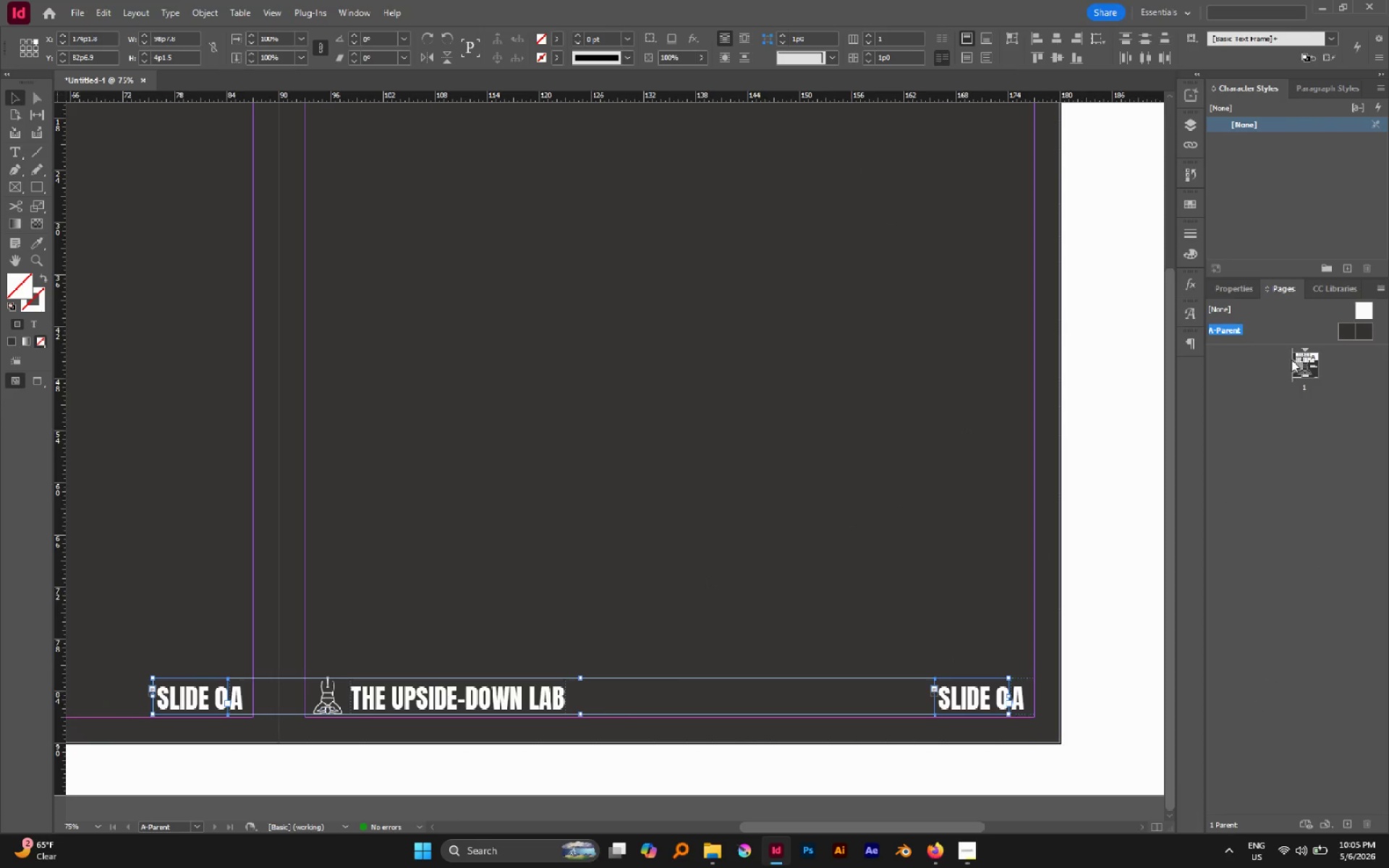 
double_click([1305, 358])
 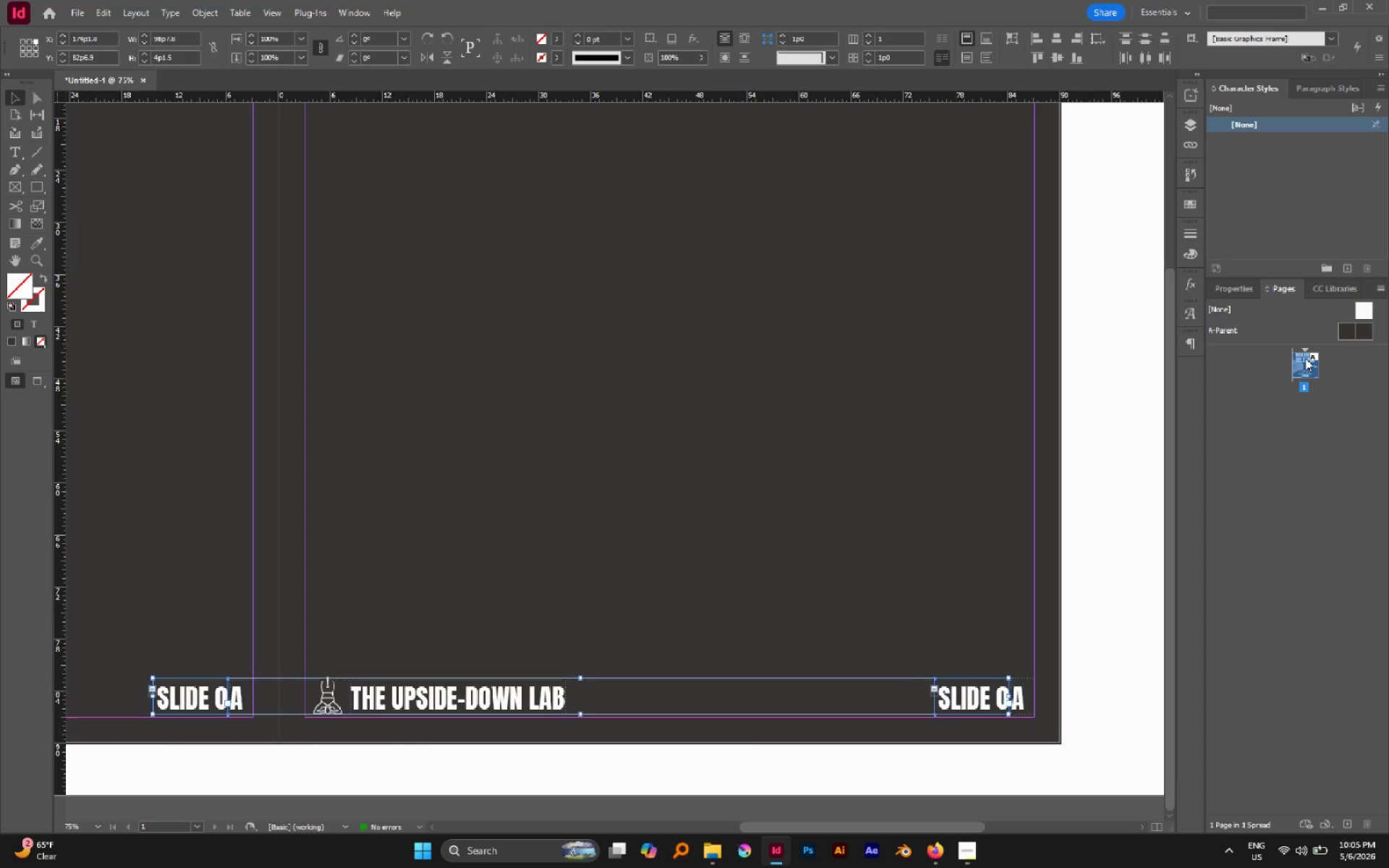 
triple_click([1305, 358])
 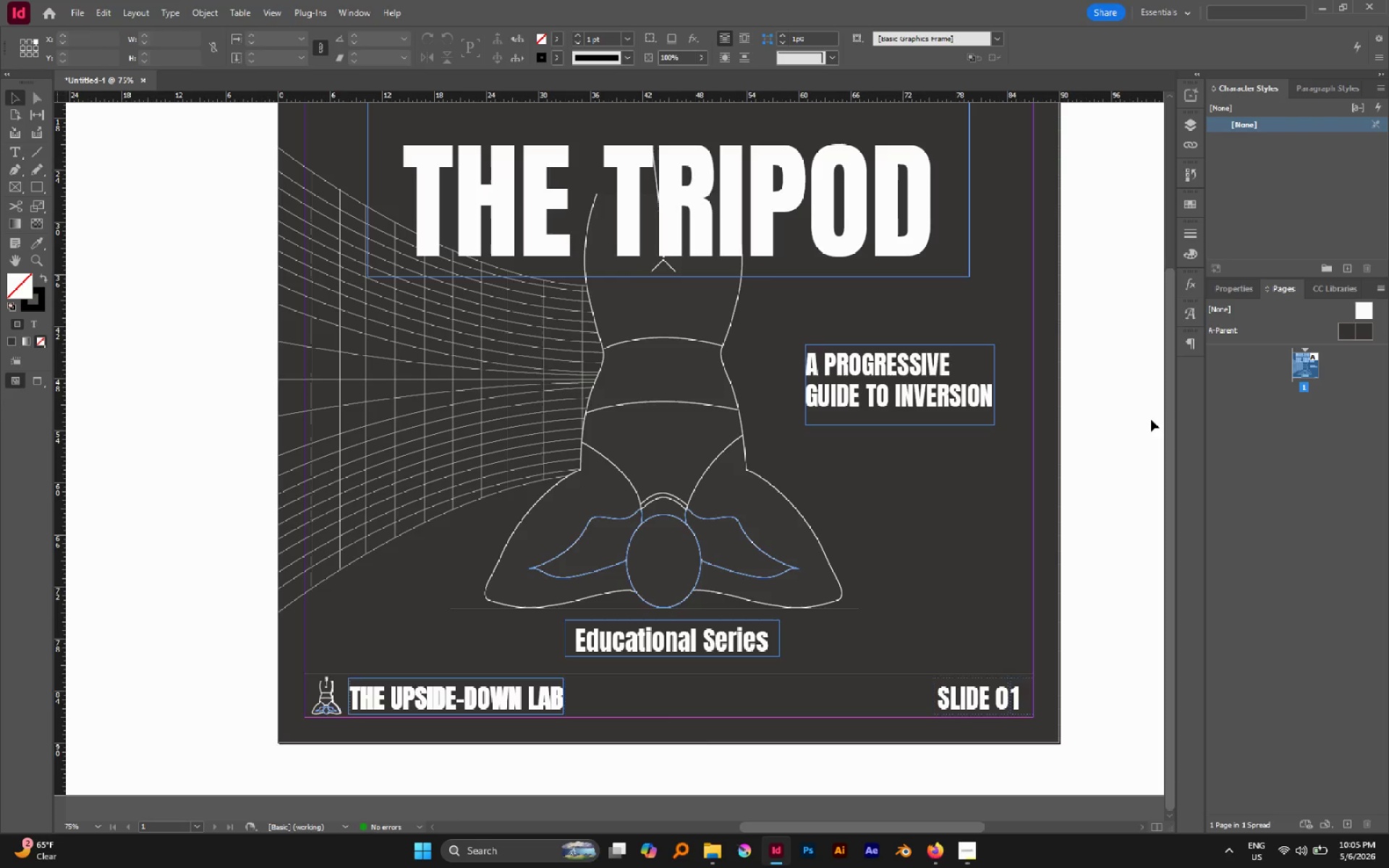 
left_click([1094, 431])
 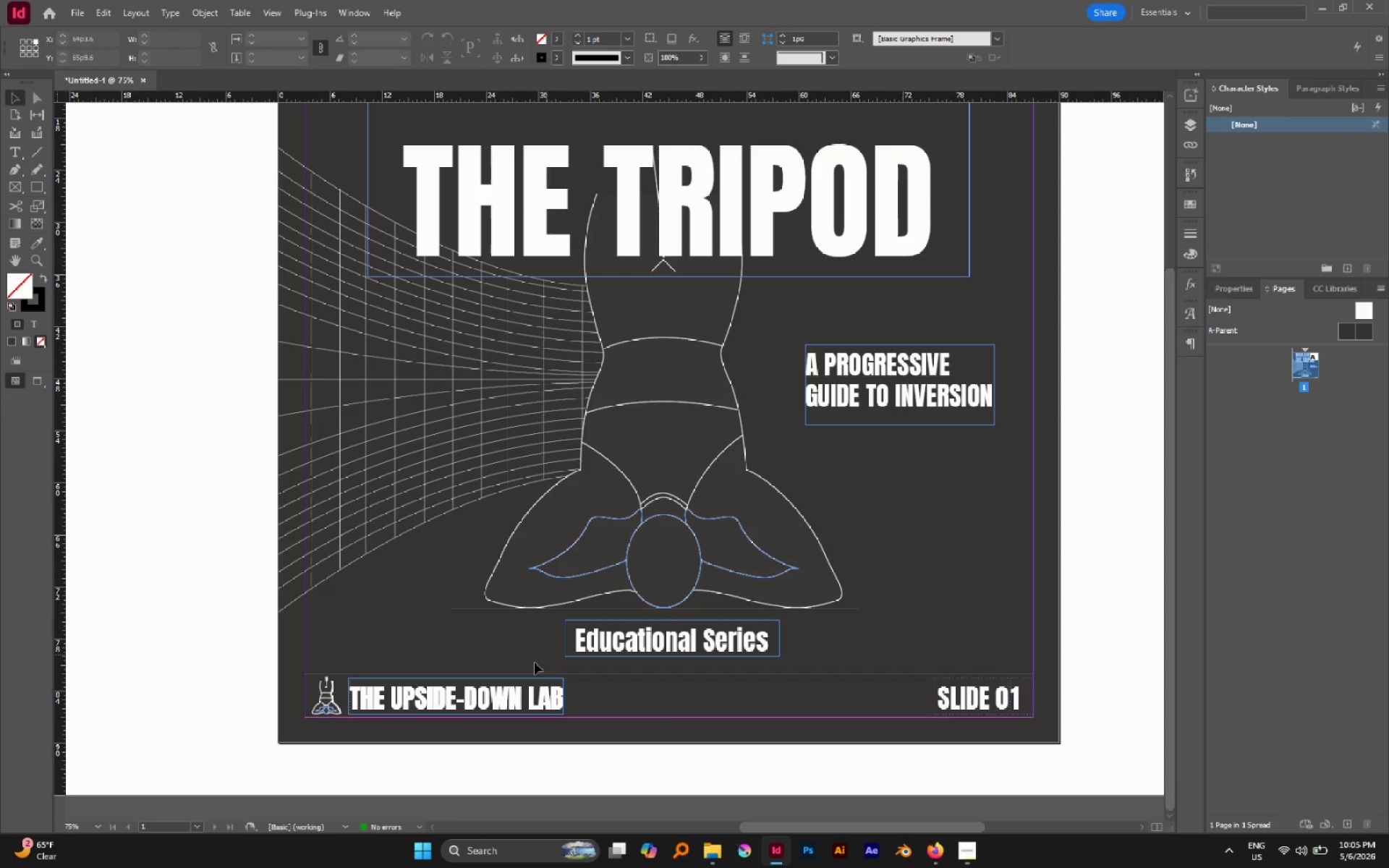 
hold_key(key=AltLeft, duration=1.2)
scroll: coordinate [459, 712], scroll_direction: up, amount: 3.0
 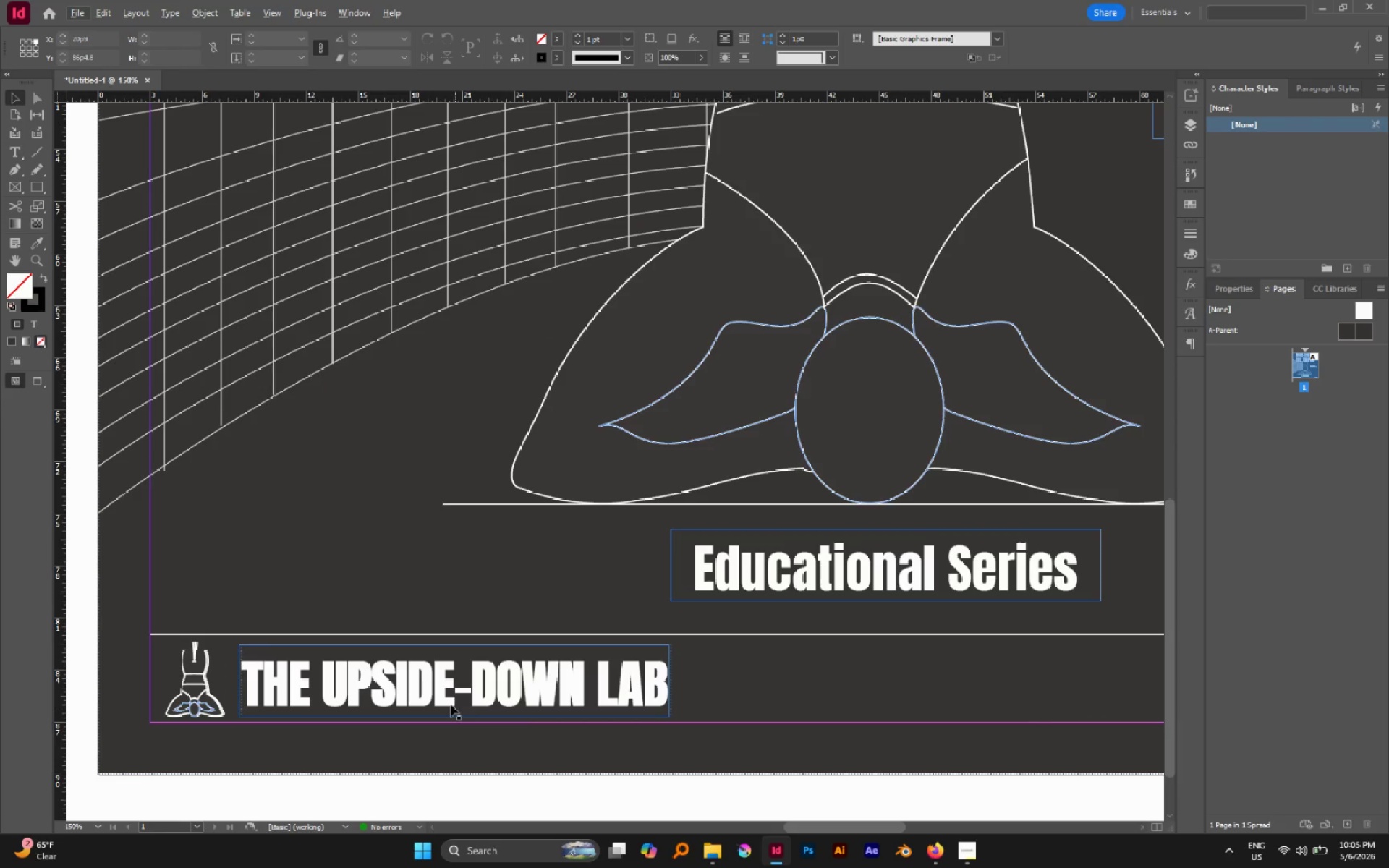 
hold_key(key=AltLeft, duration=0.97)
scroll: coordinate [444, 694], scroll_direction: down, amount: 4.0
 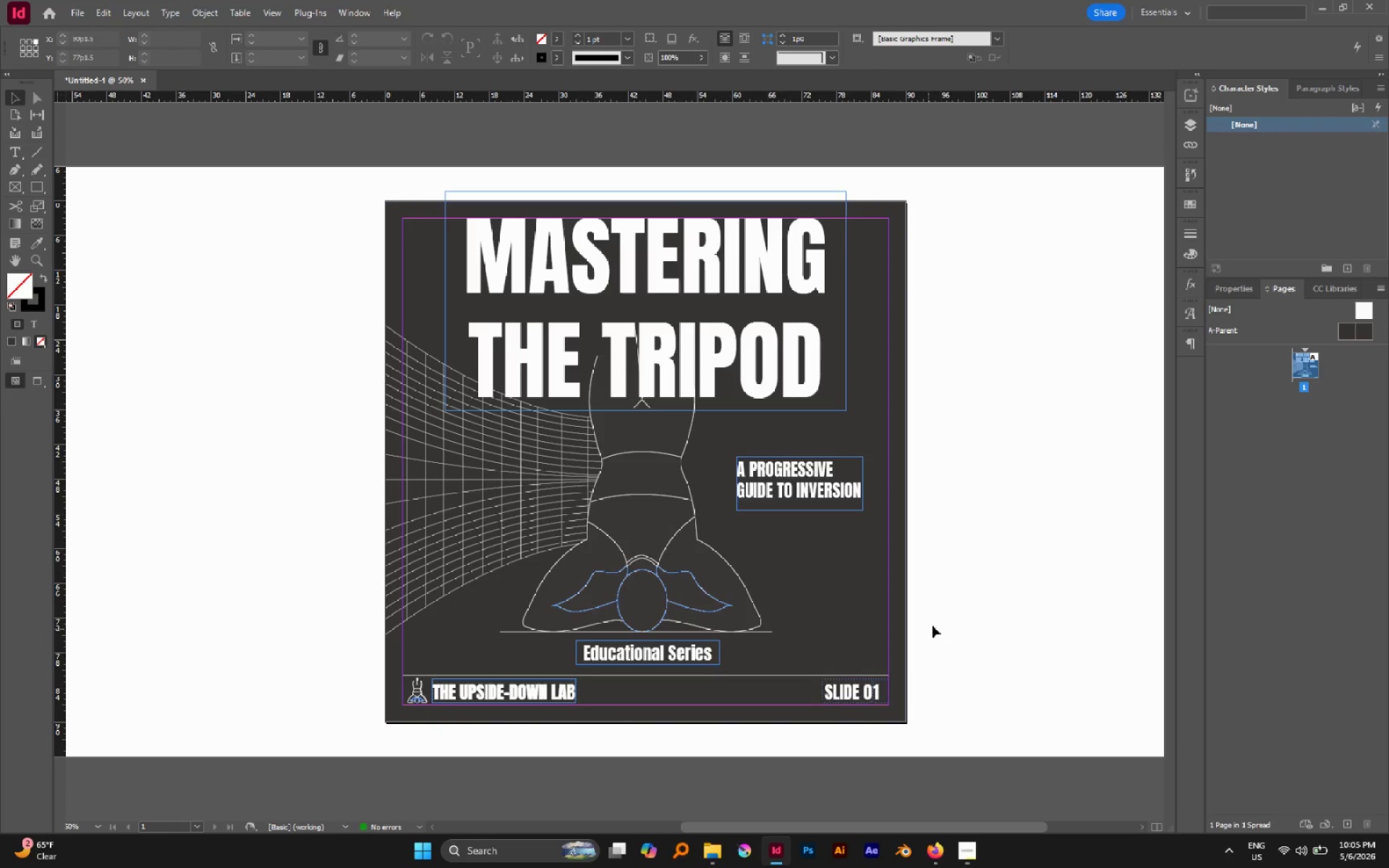 
left_click([949, 613])
 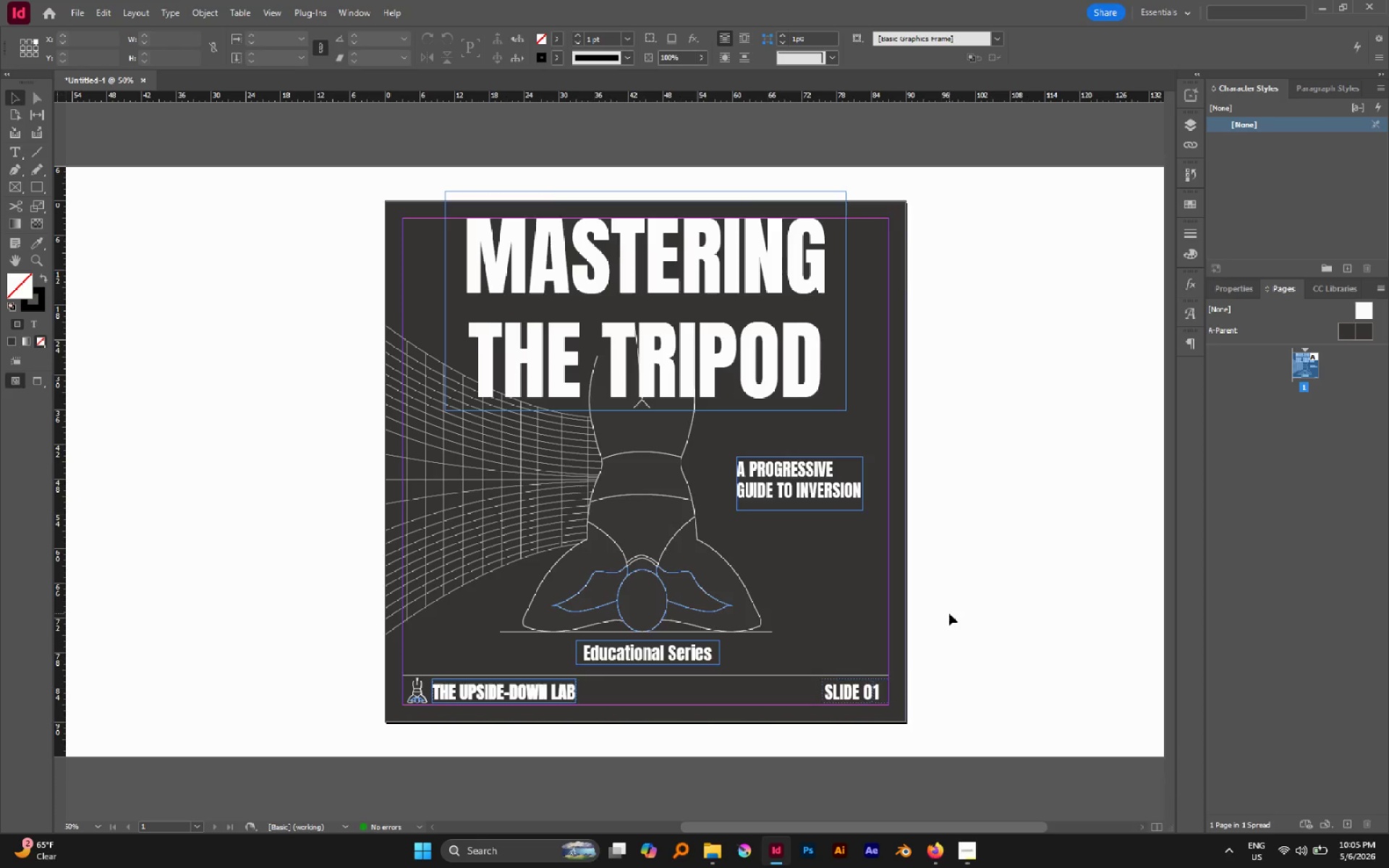 
key(W)
 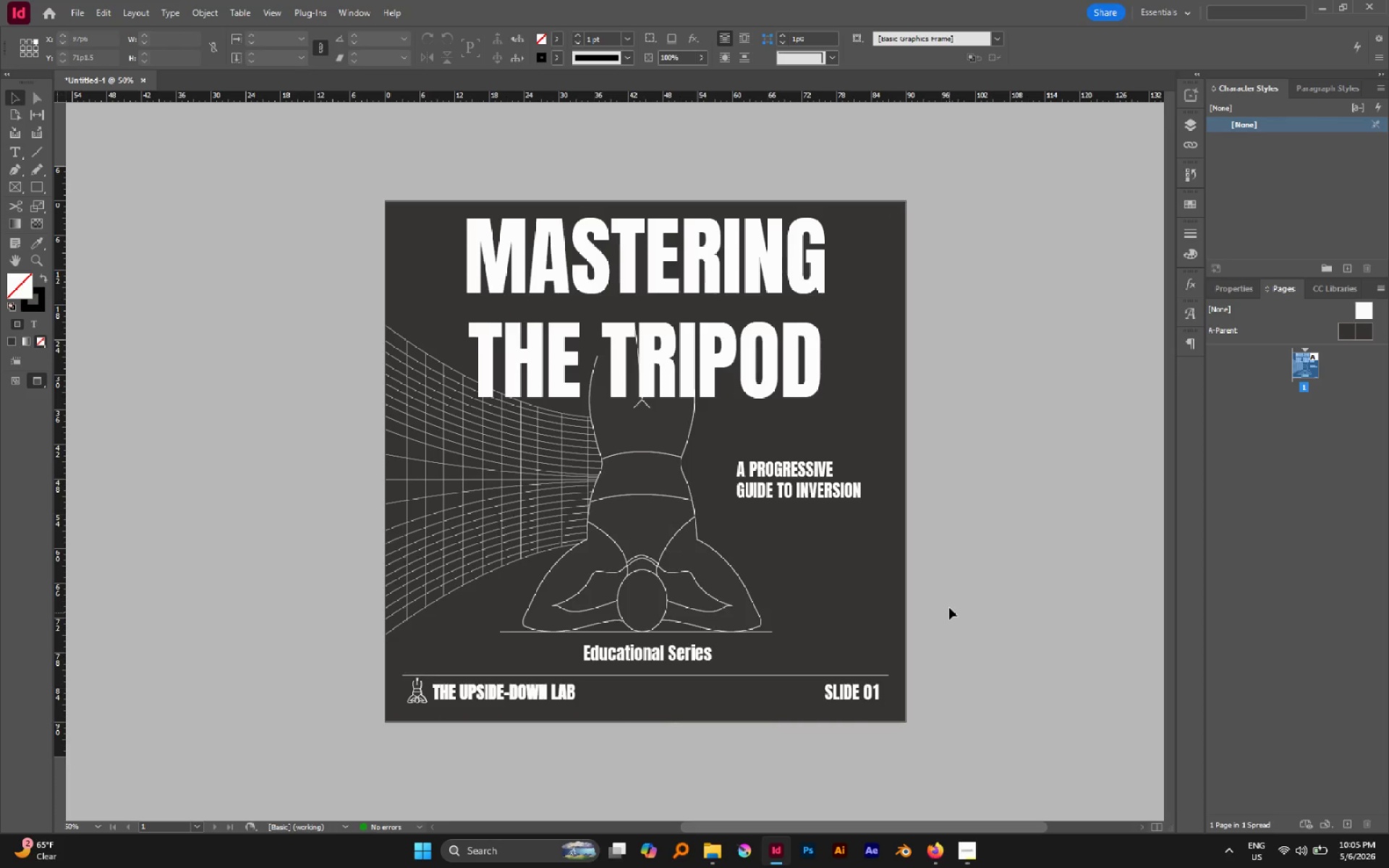 
left_click([949, 608])
 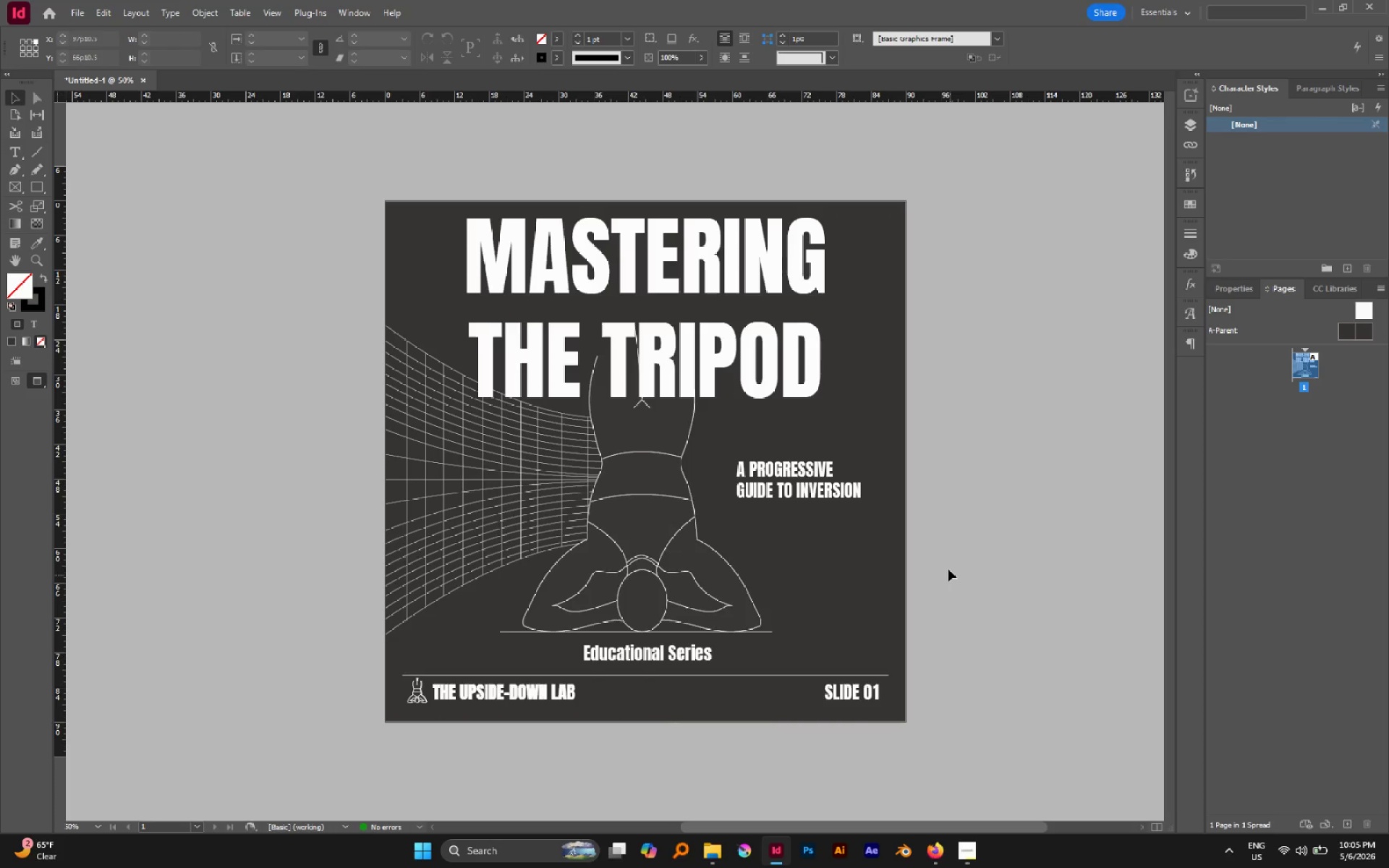 
scroll: coordinate [948, 566], scroll_direction: up, amount: 1.0
 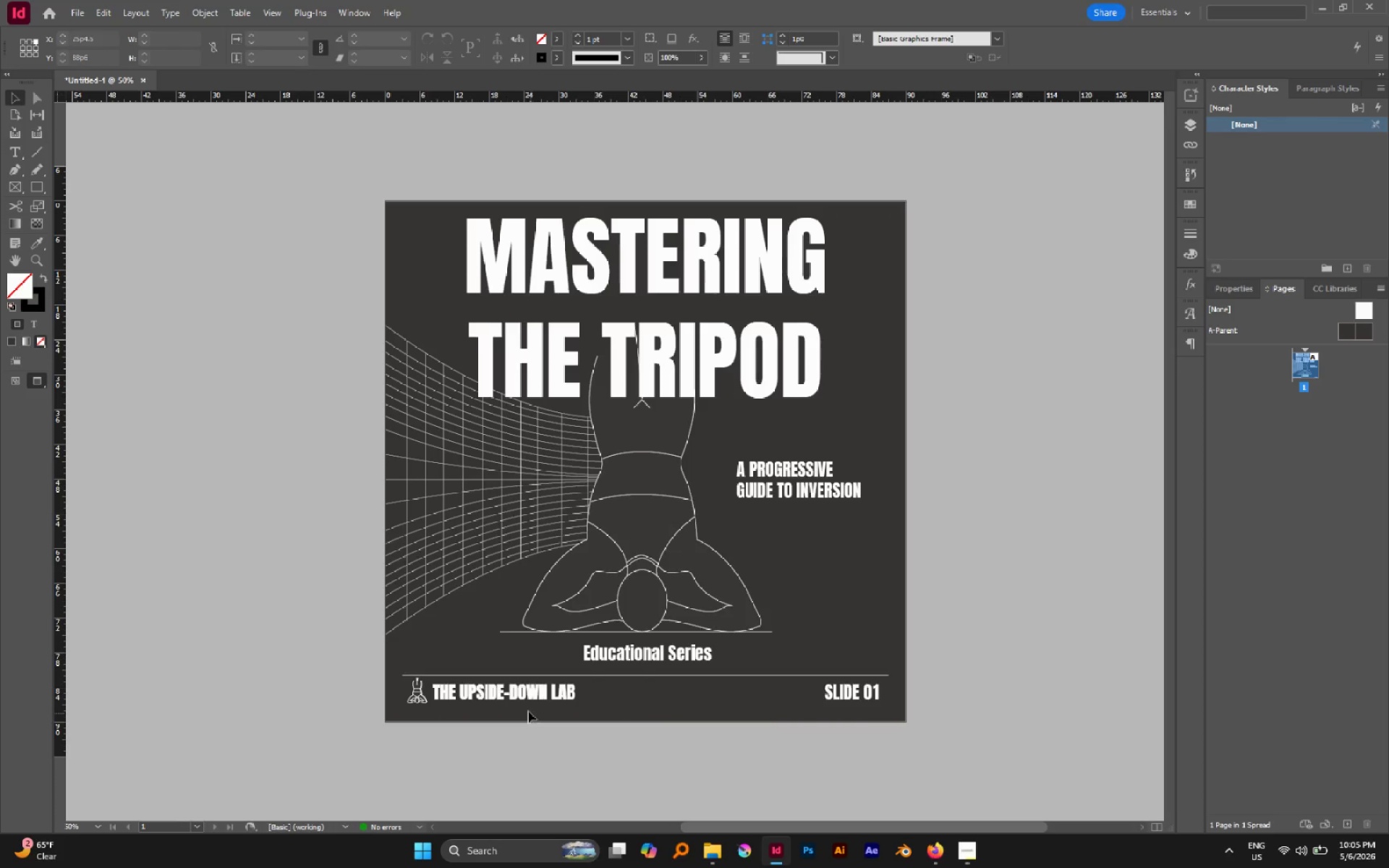 
double_click([514, 693])
 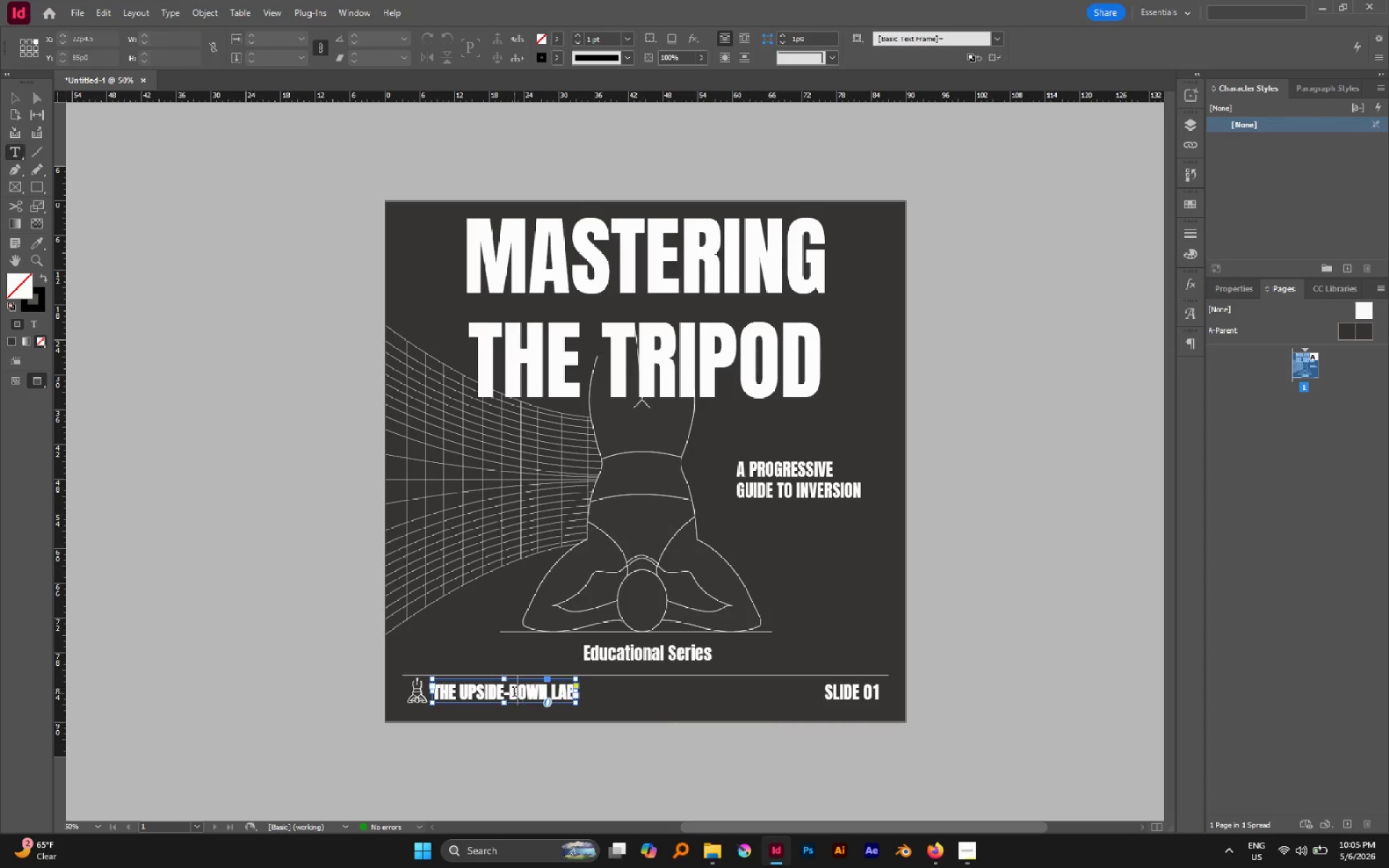 
triple_click([514, 693])
 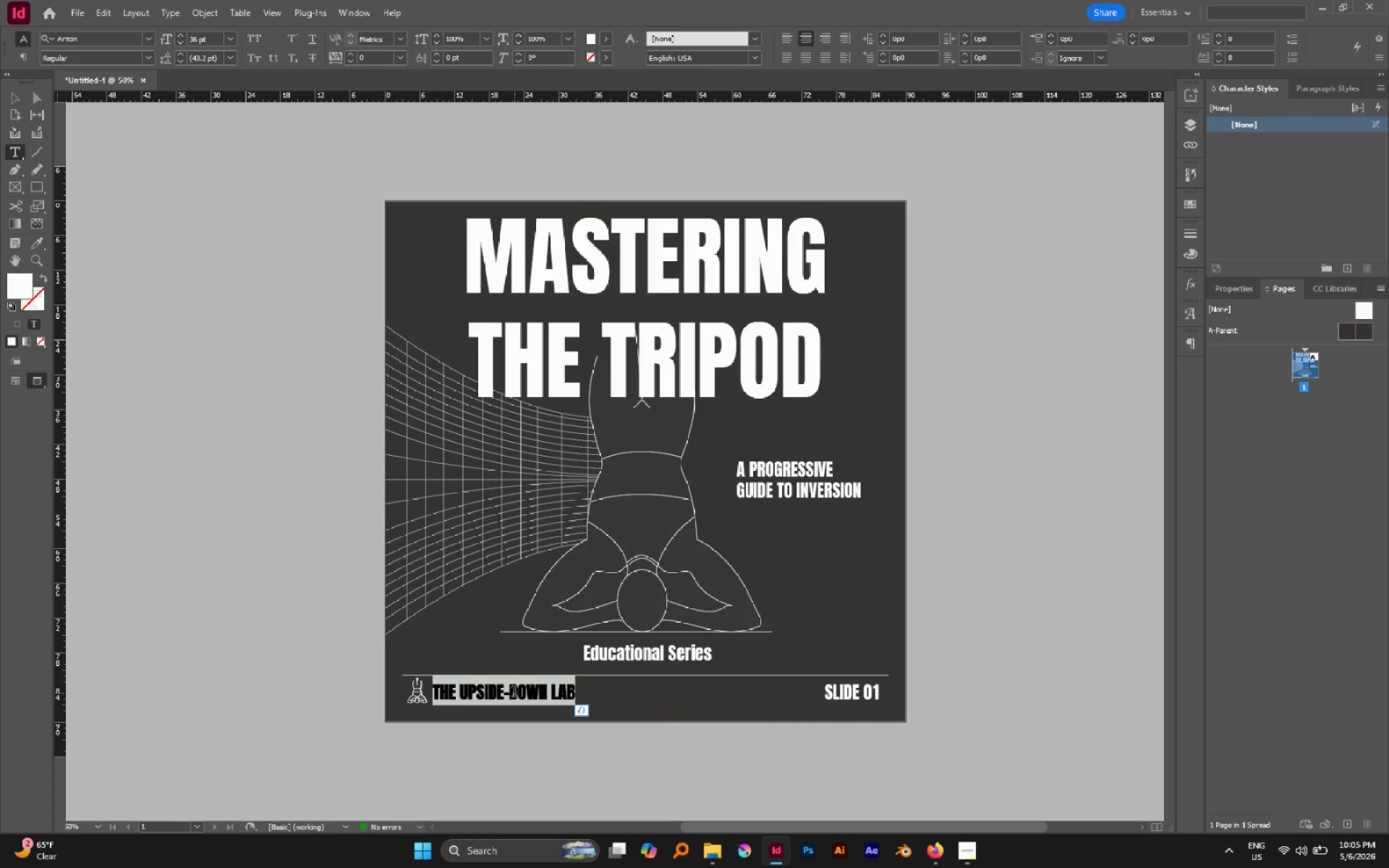 
key(Control+C)
 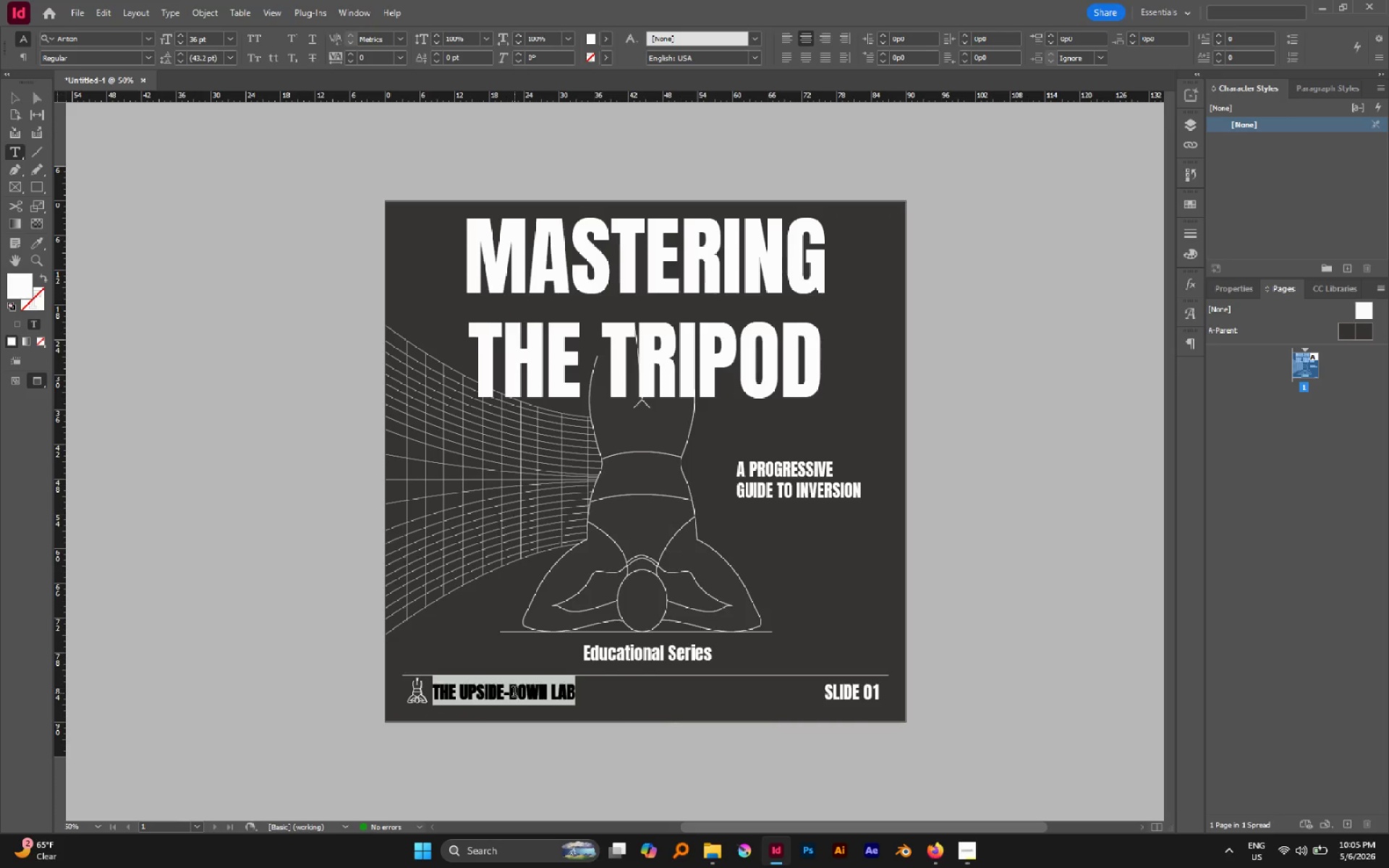 
key(Escape)
 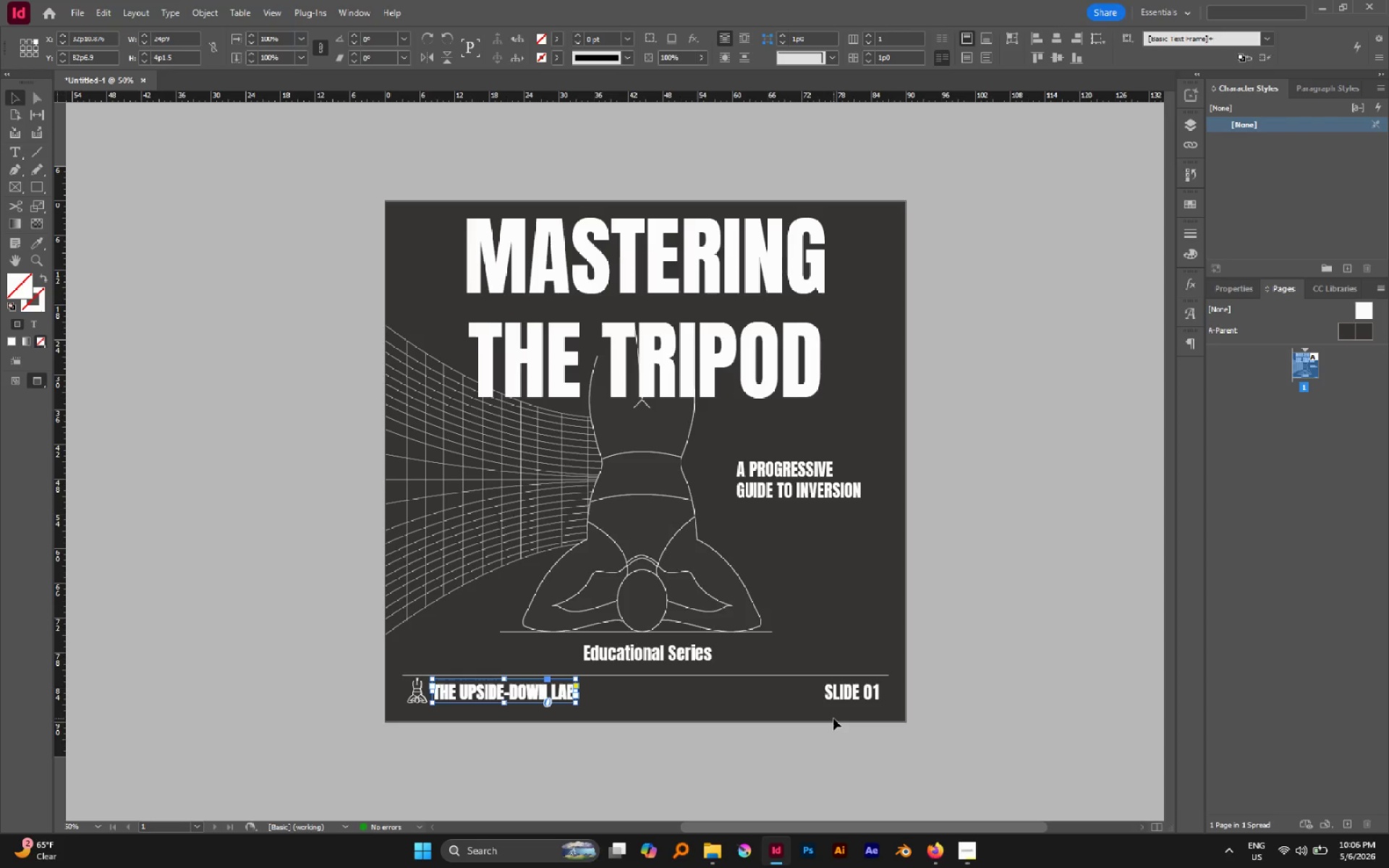 
key(Delete)
 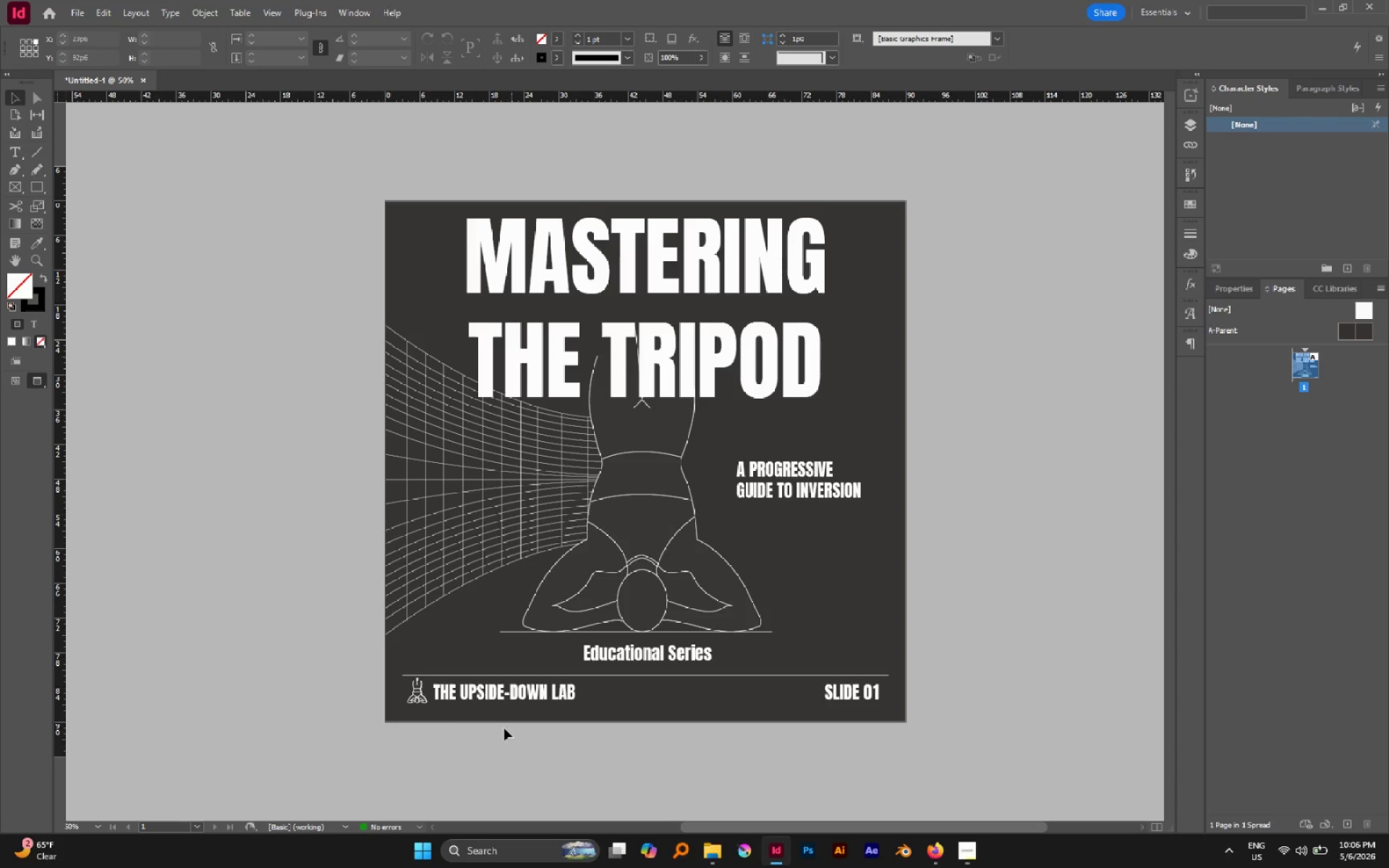 
left_click_drag(start_coordinate=[467, 720], to_coordinate=[388, 692])
 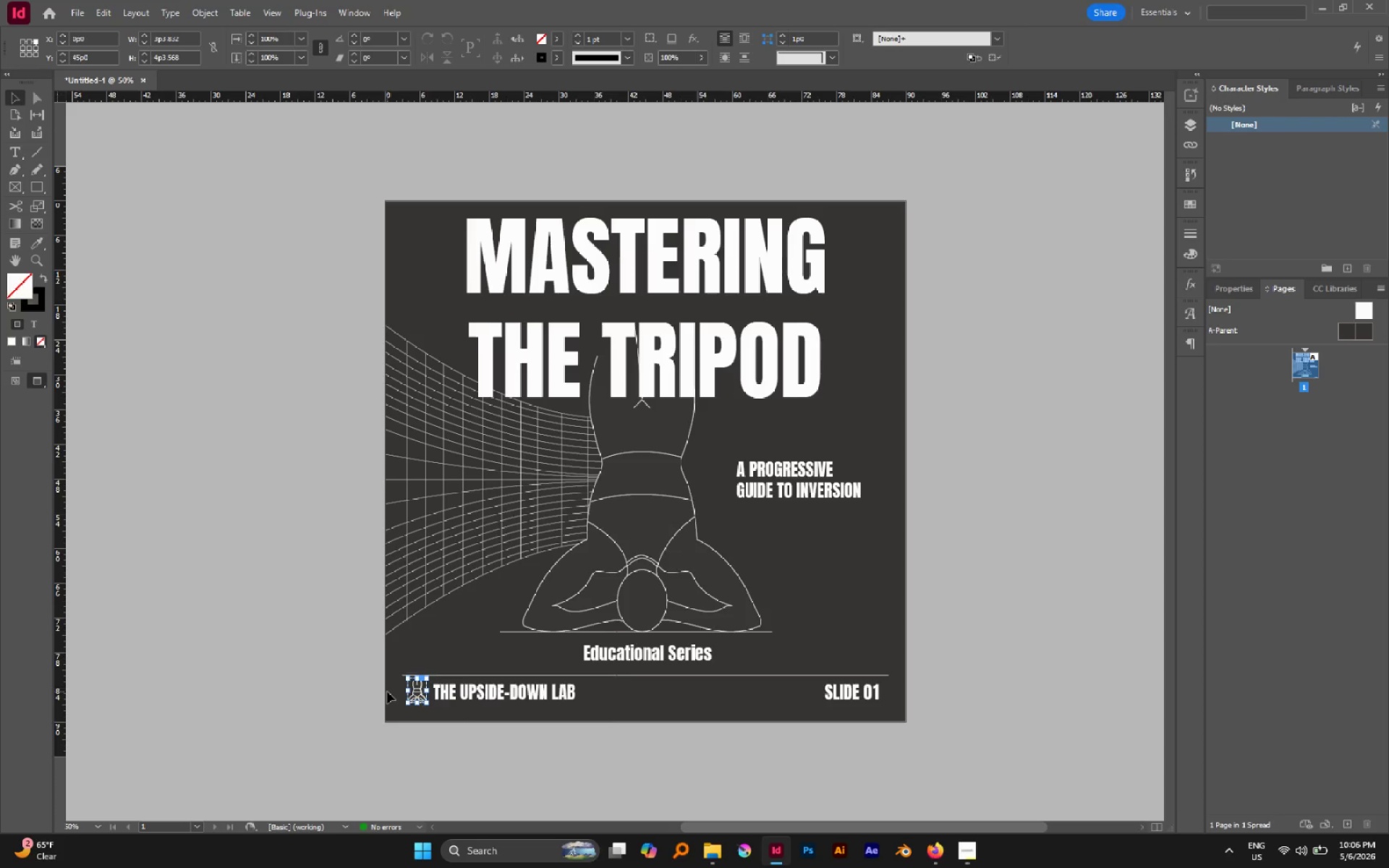 
key(Delete)
 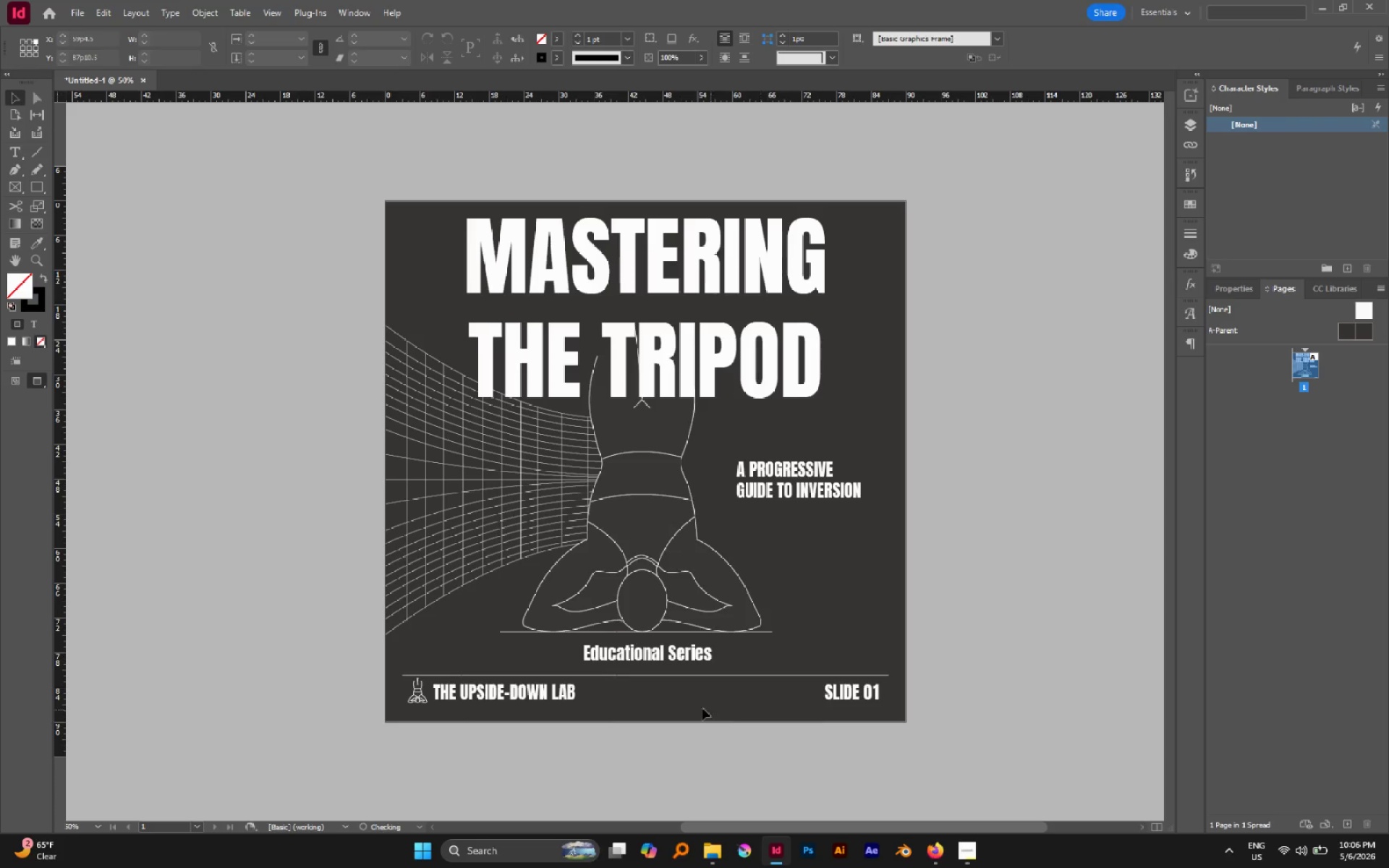 
left_click_drag(start_coordinate=[634, 695], to_coordinate=[411, 689])
 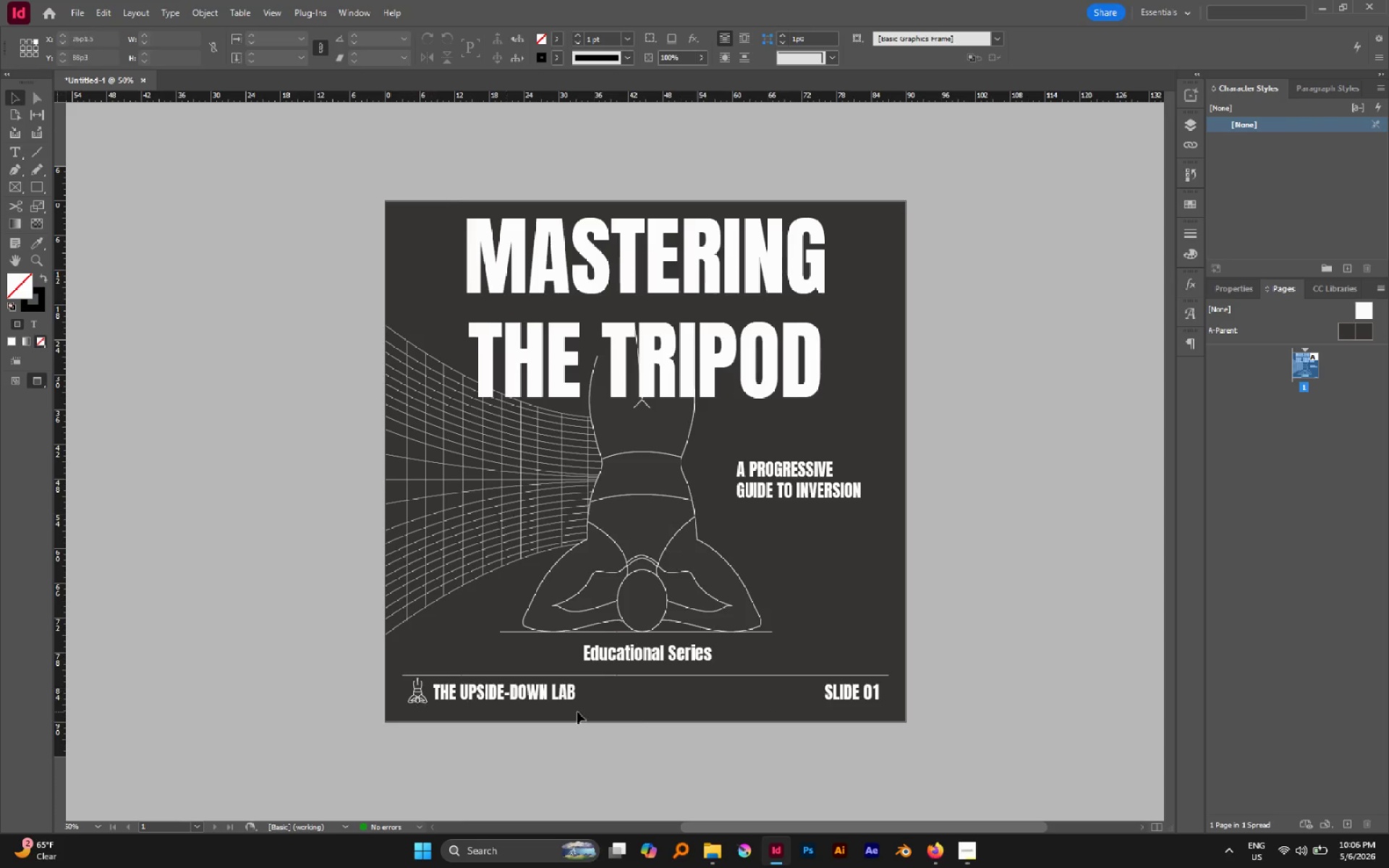 
key(Delete)
 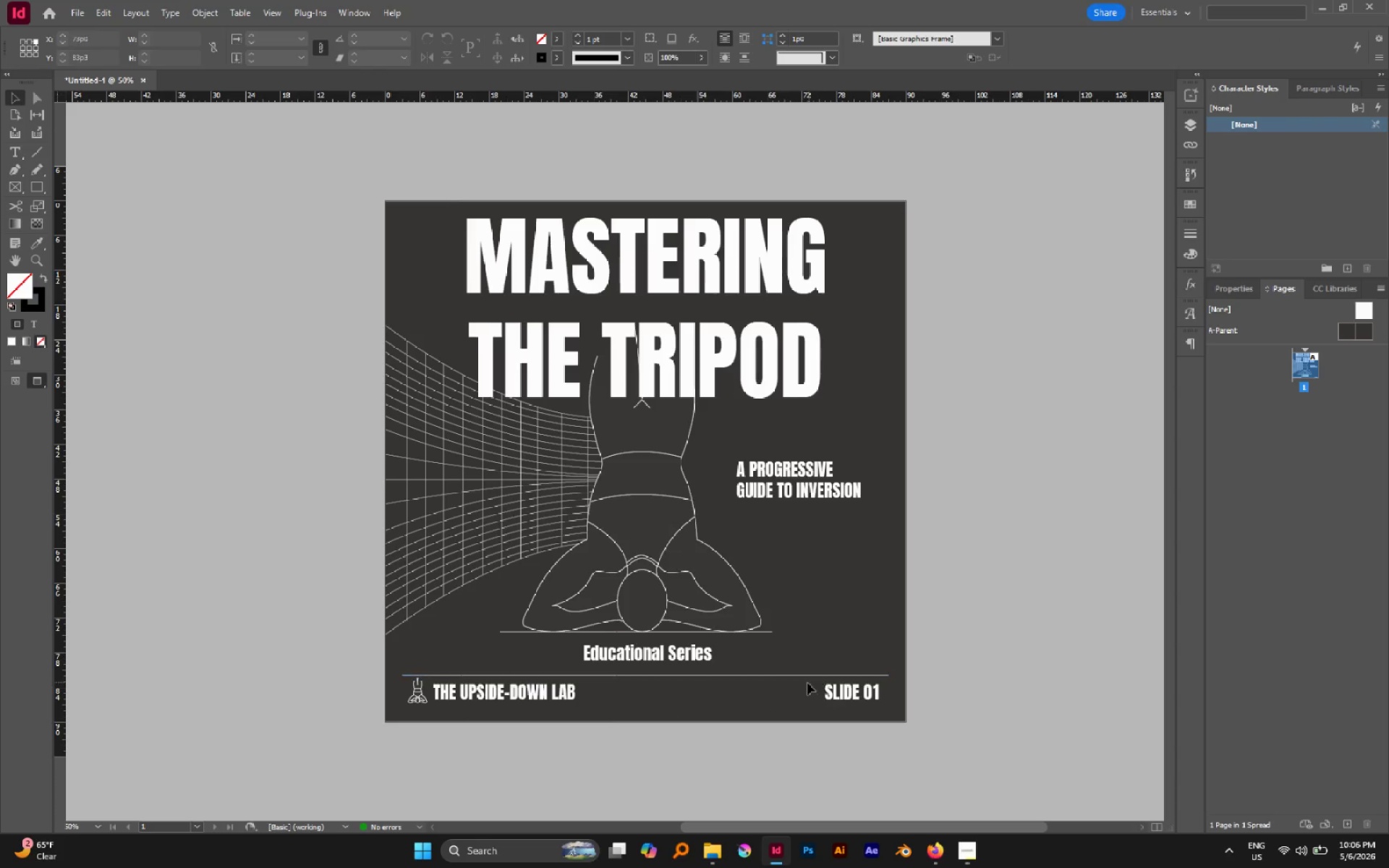 
left_click_drag(start_coordinate=[807, 683], to_coordinate=[924, 715])
 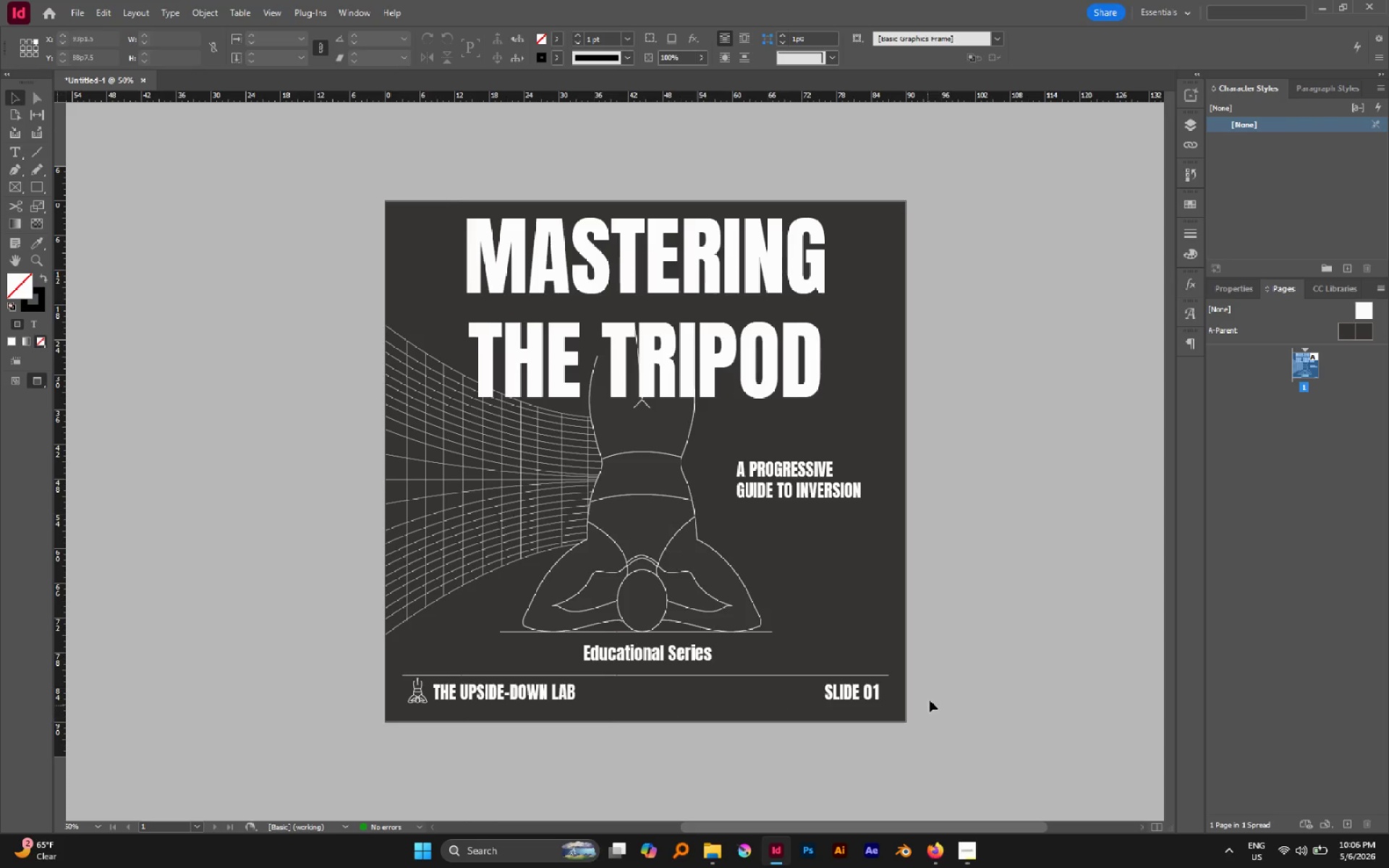 
left_click([933, 693])
 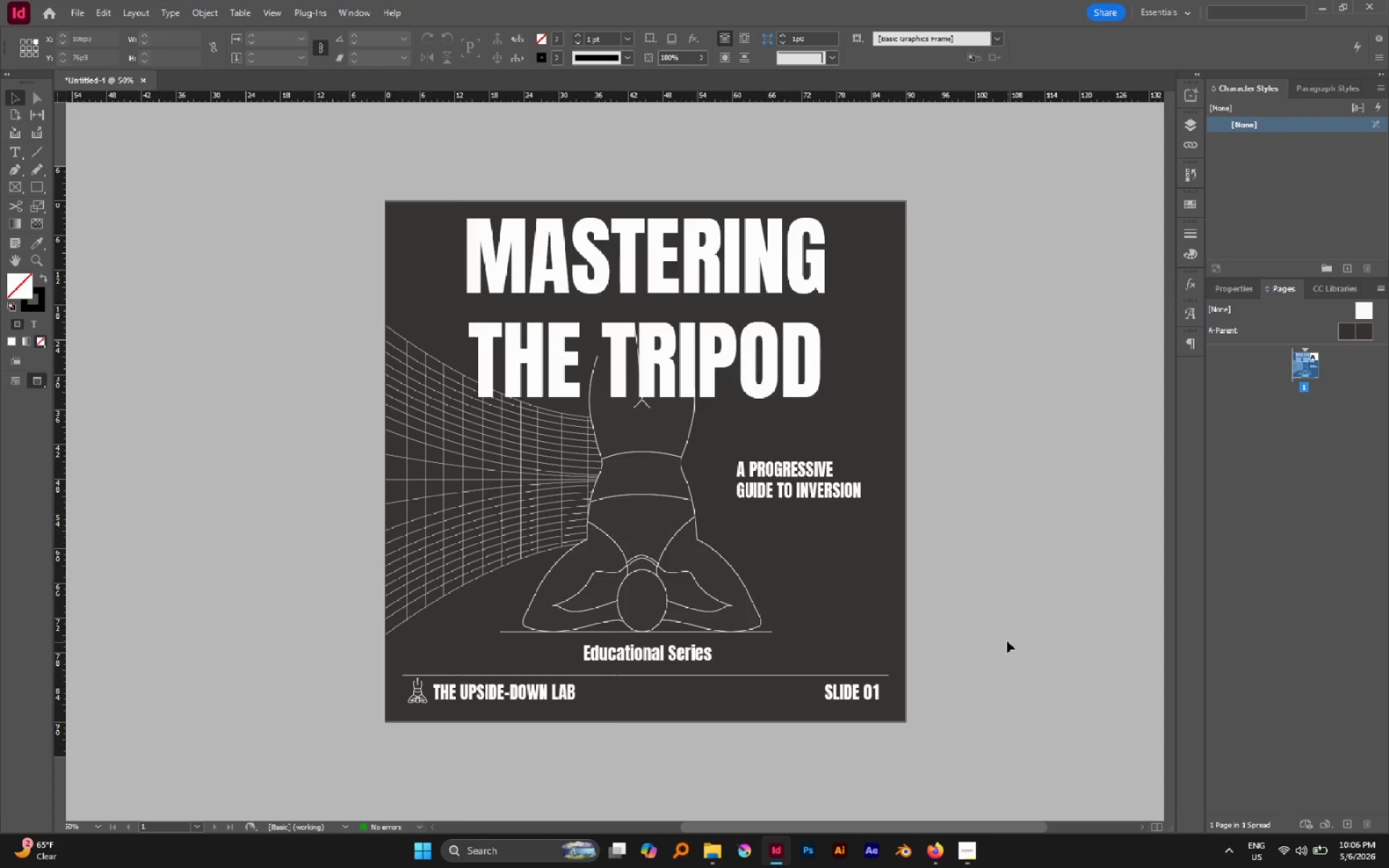 
key(Control+Shift+S)
 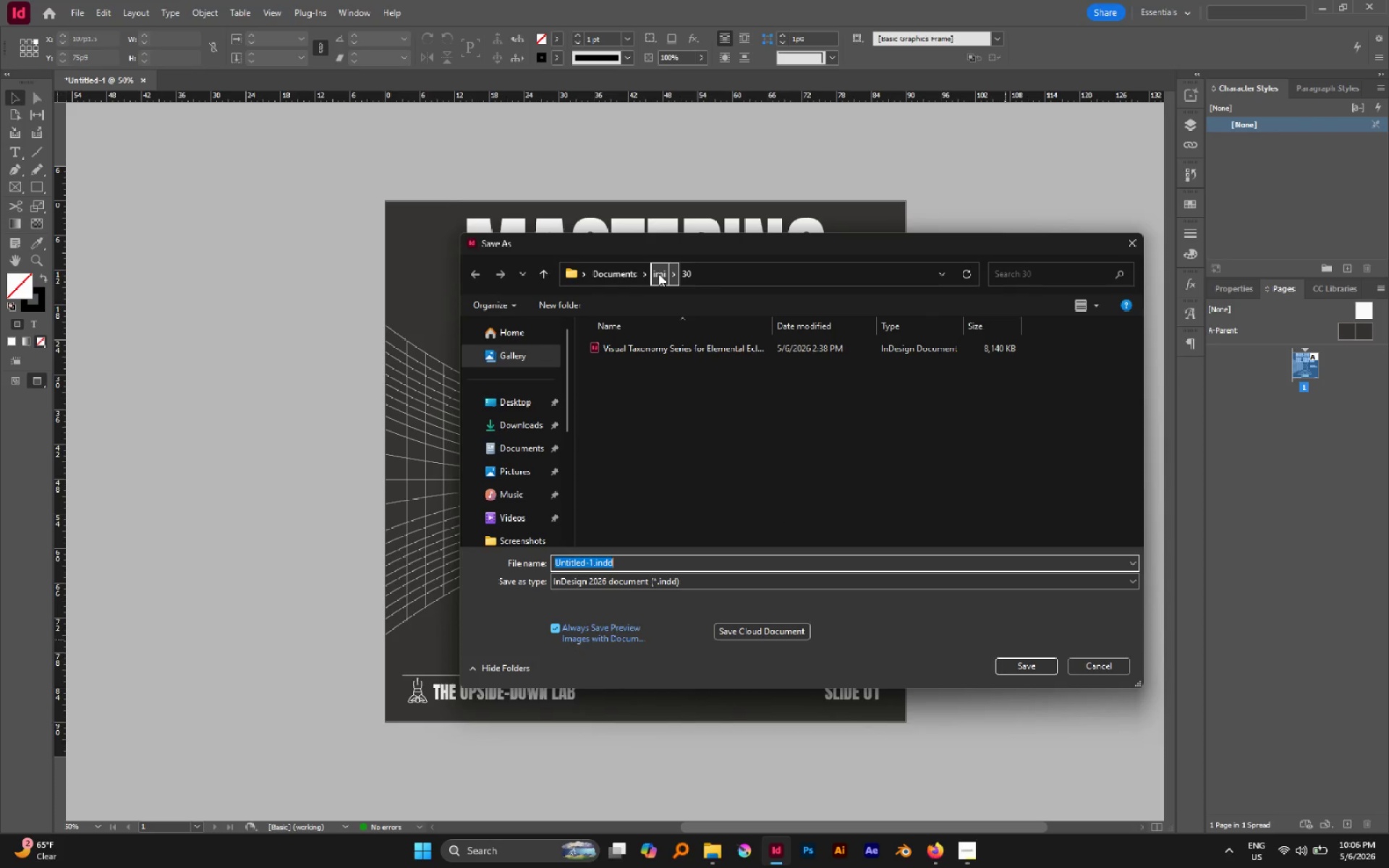 
left_click([658, 273])
 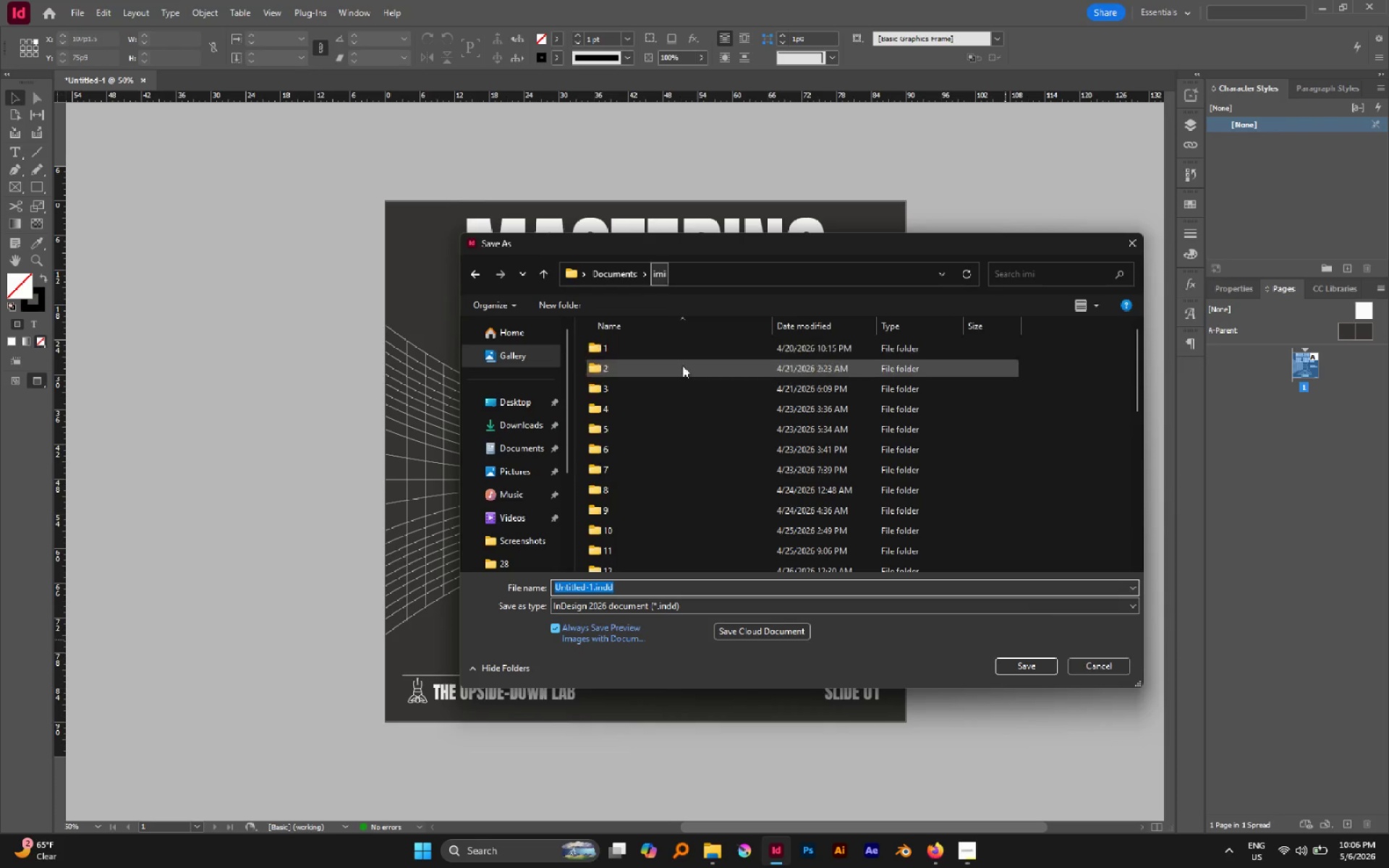 
hold_key(key=ControlLeft, duration=0.48)
 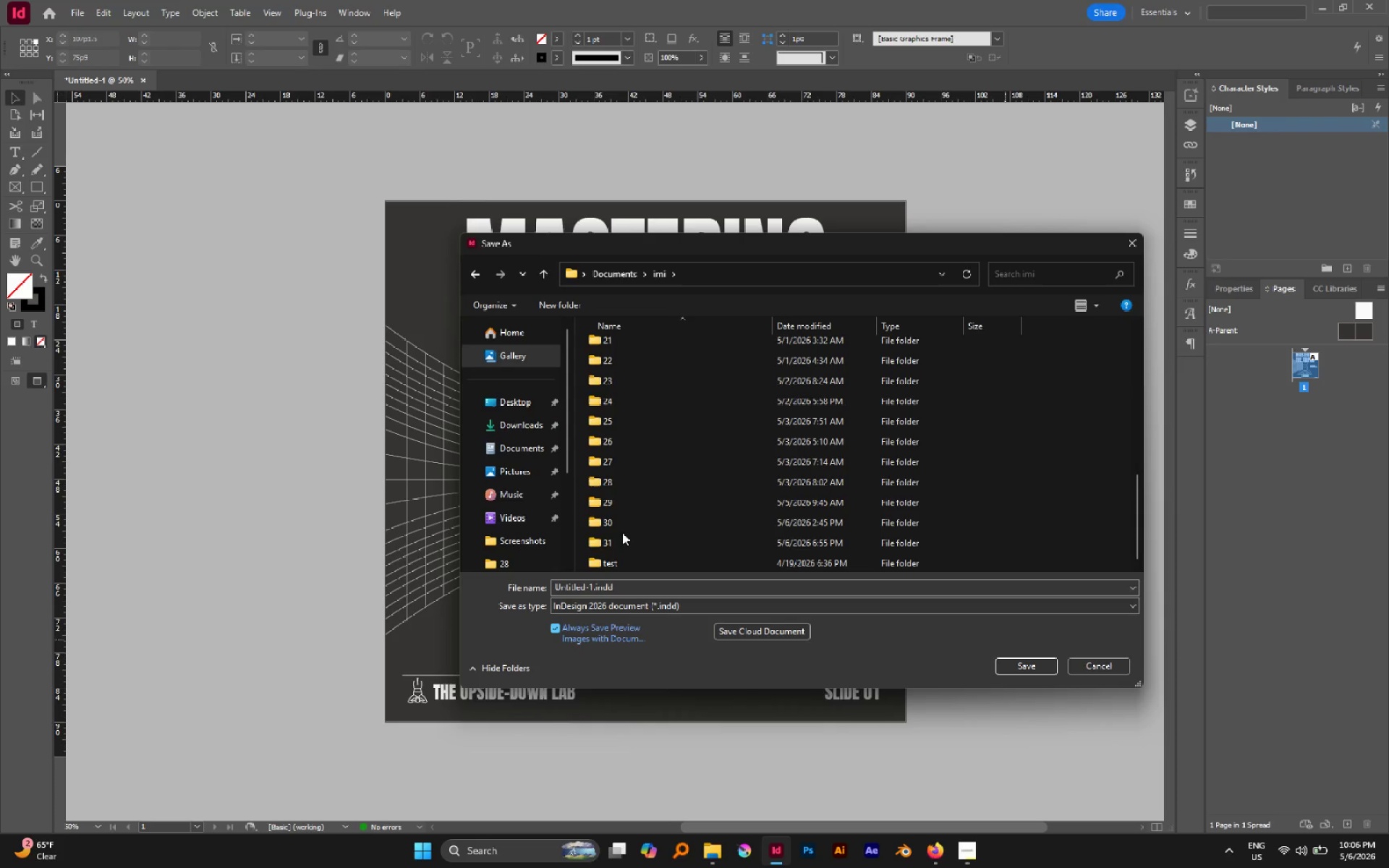 
scroll: coordinate [689, 374], scroll_direction: down, amount: 17.0
 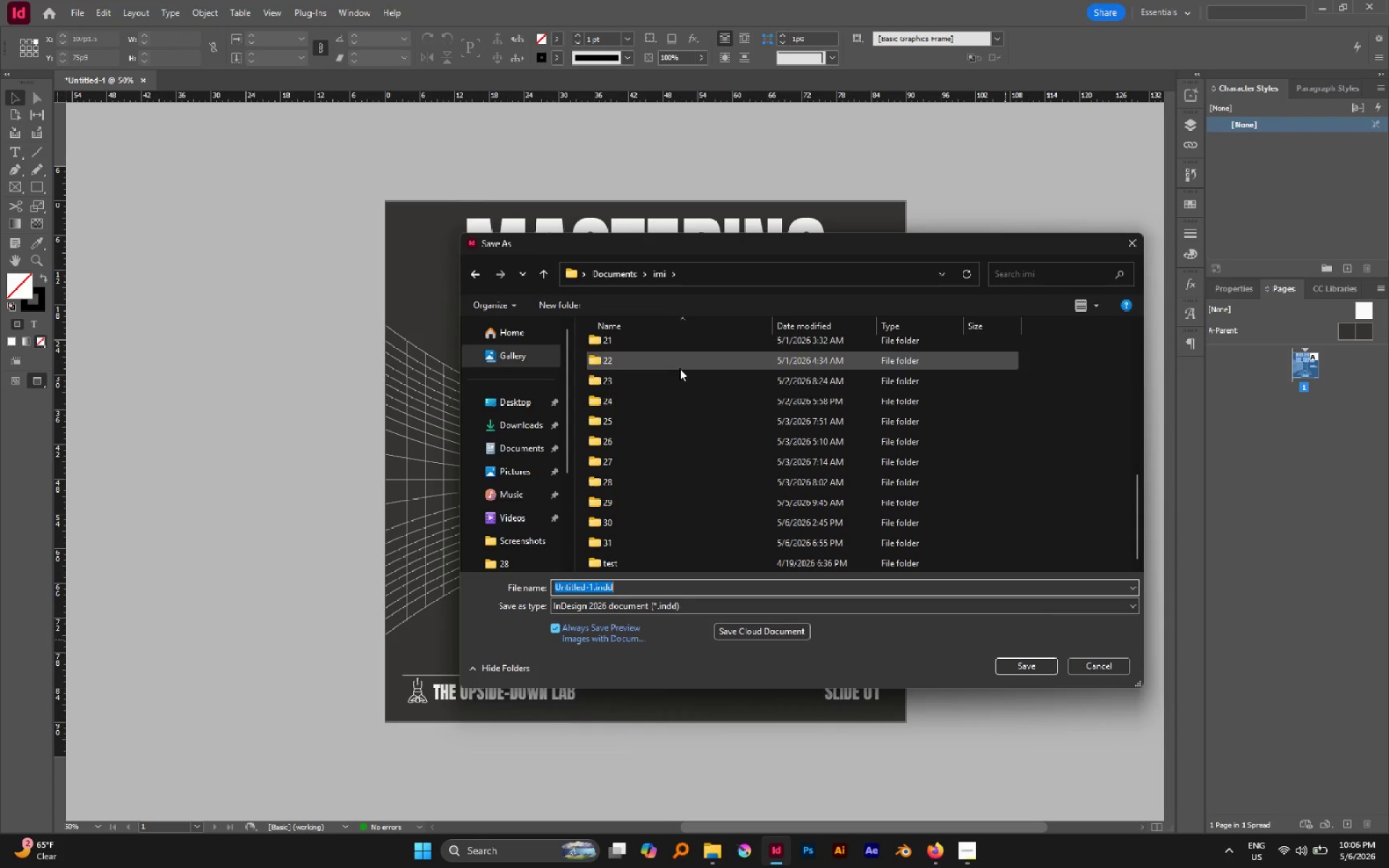 
triple_click([619, 536])
 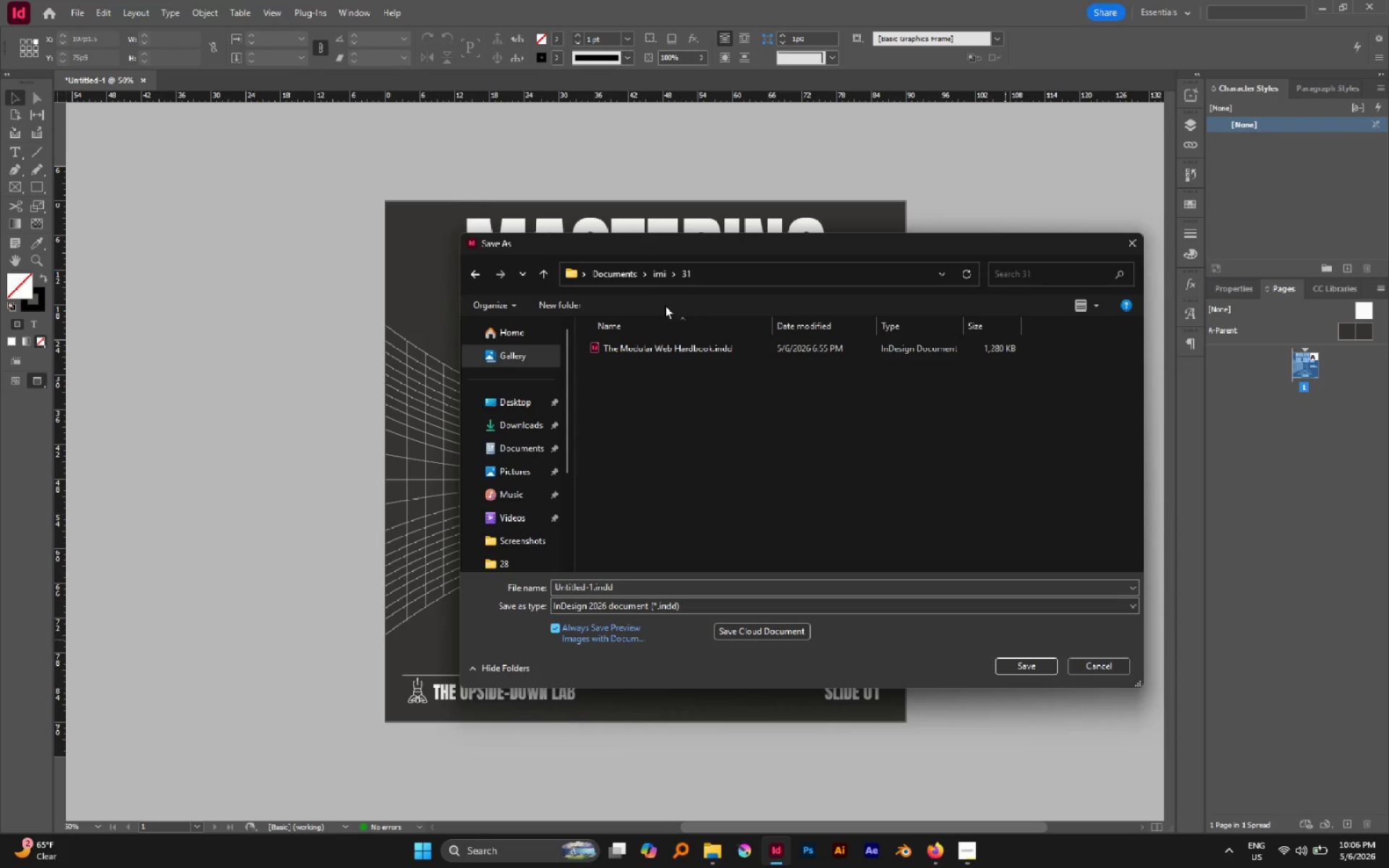 
mouse_move([661, 271])
 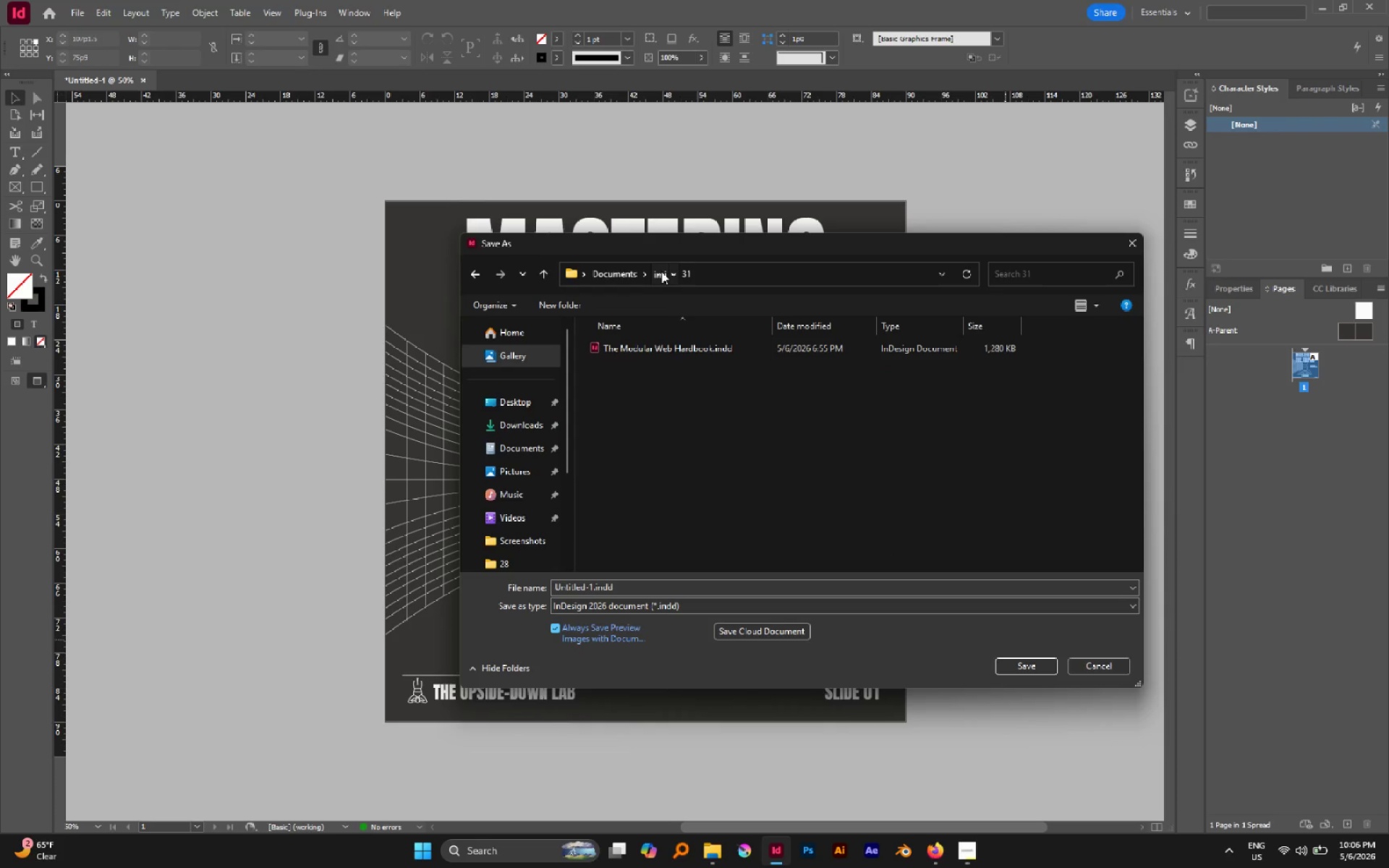 
left_click([661, 271])
 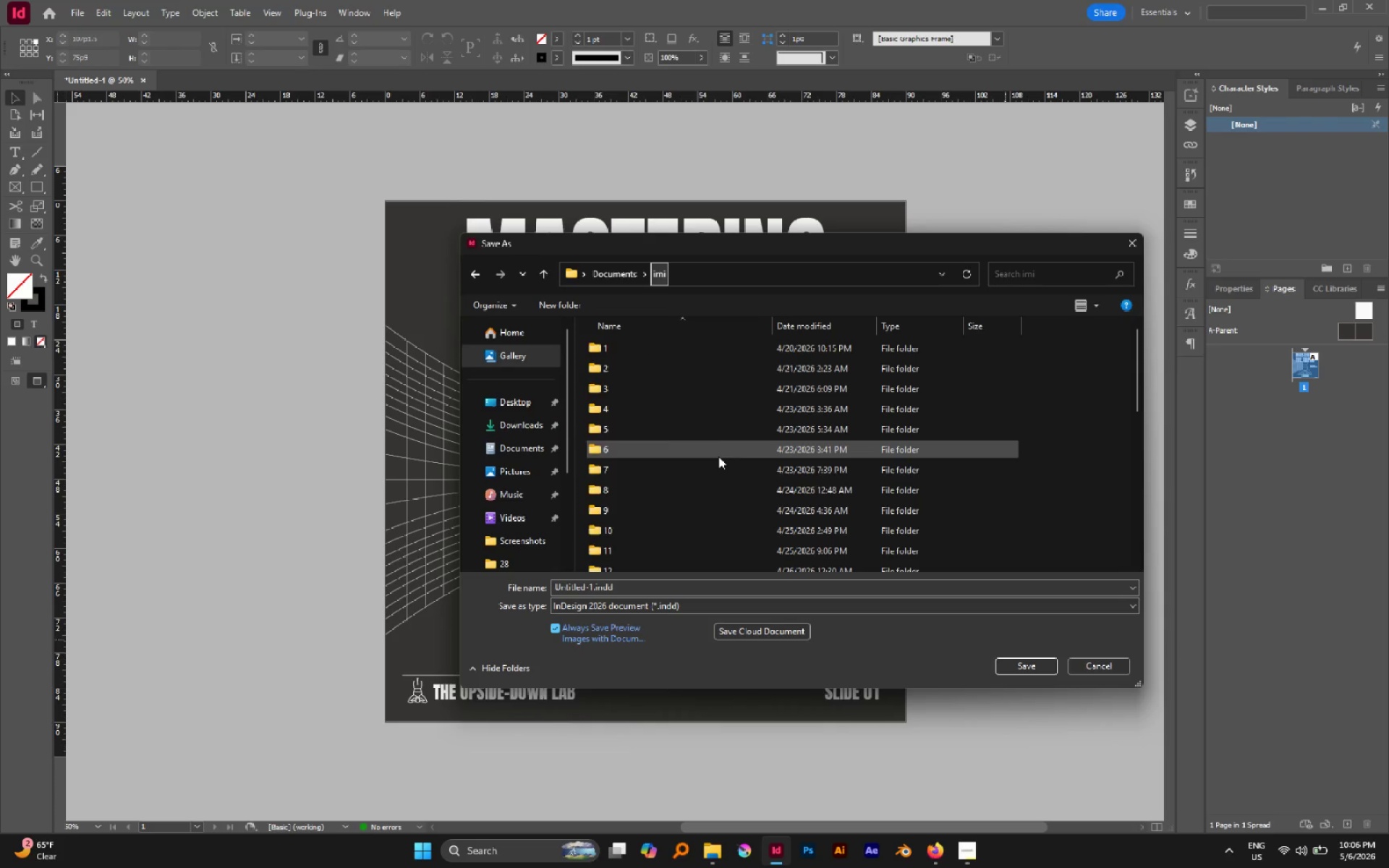 
scroll: coordinate [716, 454], scroll_direction: down, amount: 13.0
 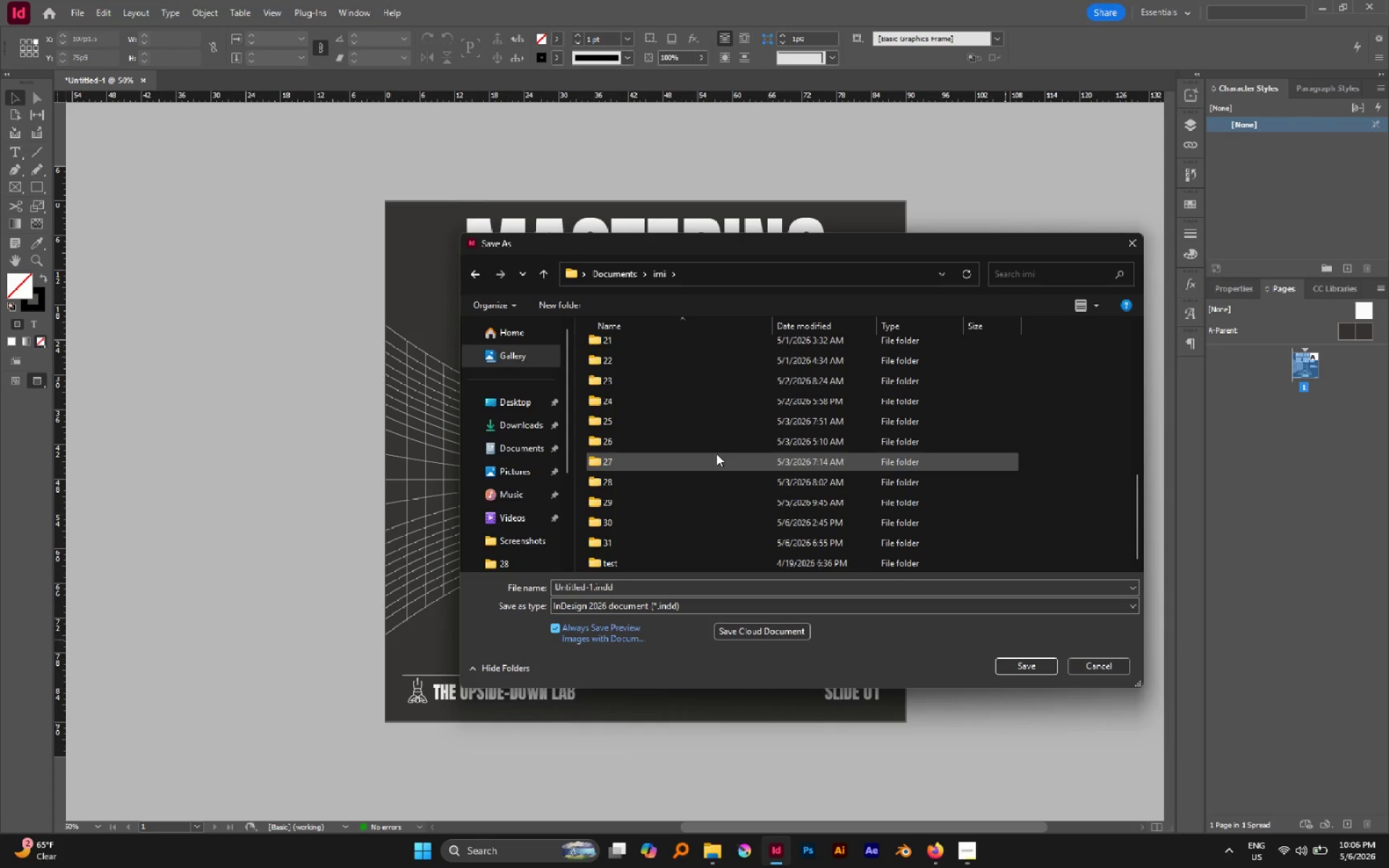 
key(Control+Shift+N)
 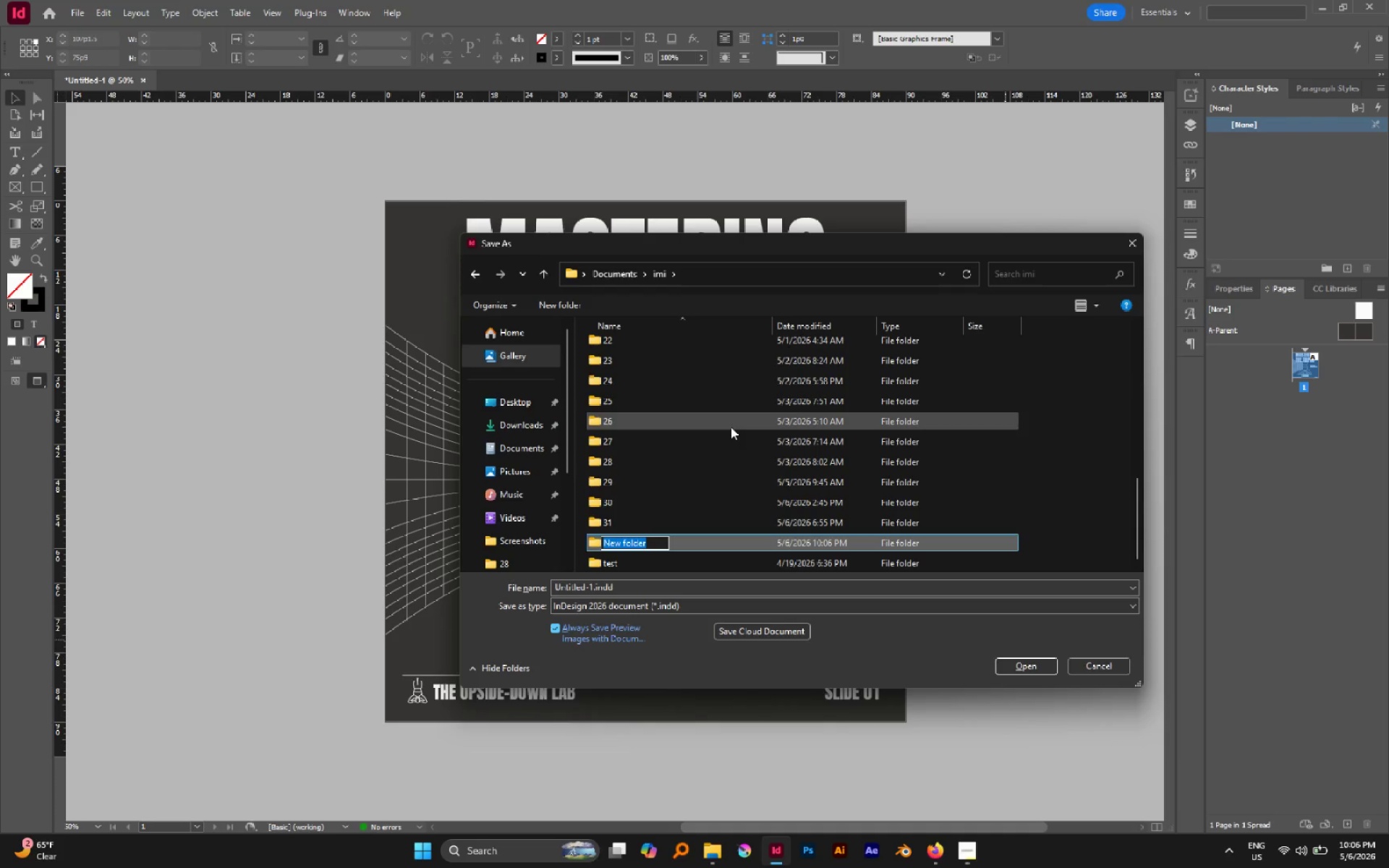 
key(Control+Shift+3)
 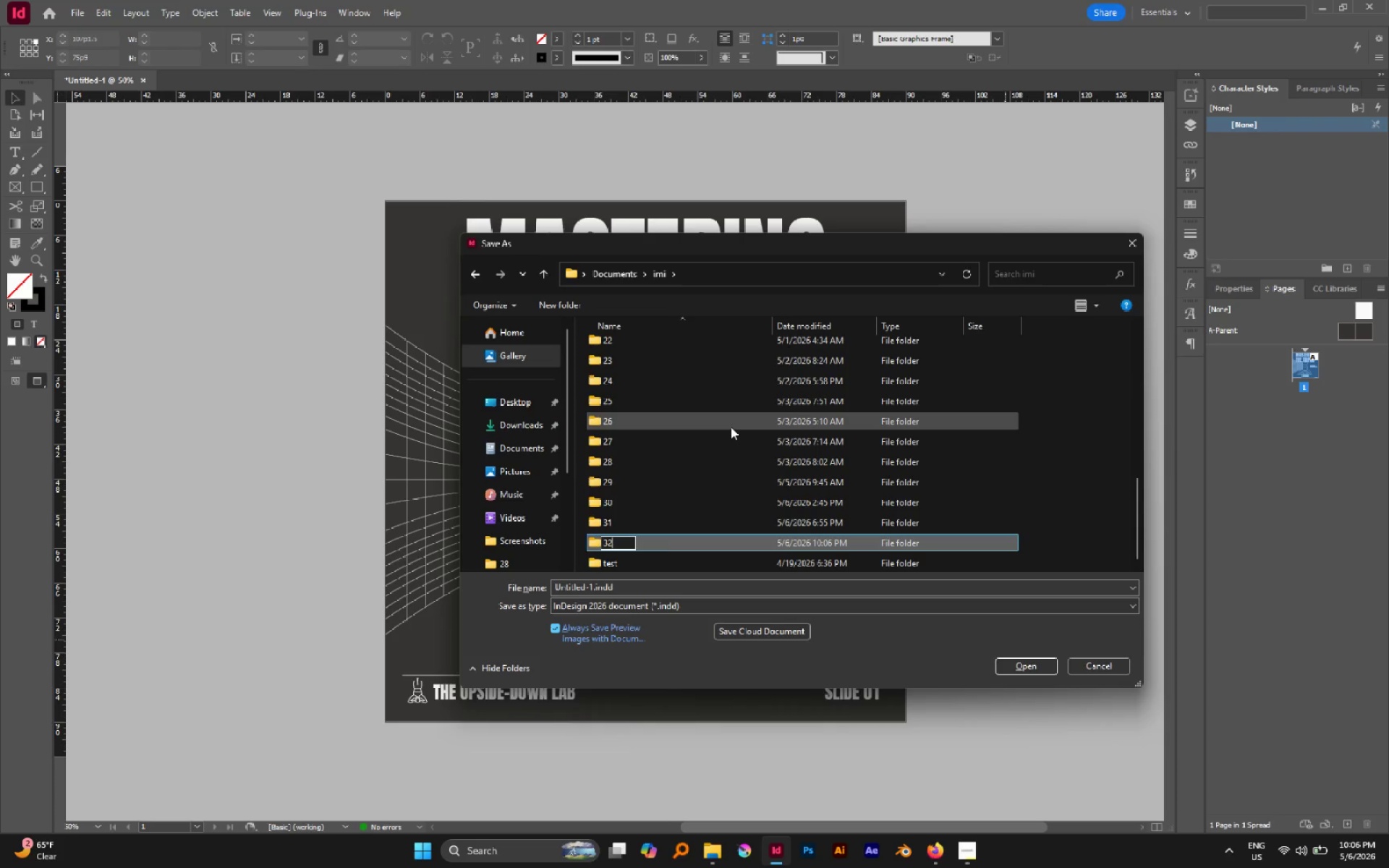 
key(Control+Shift+2)
 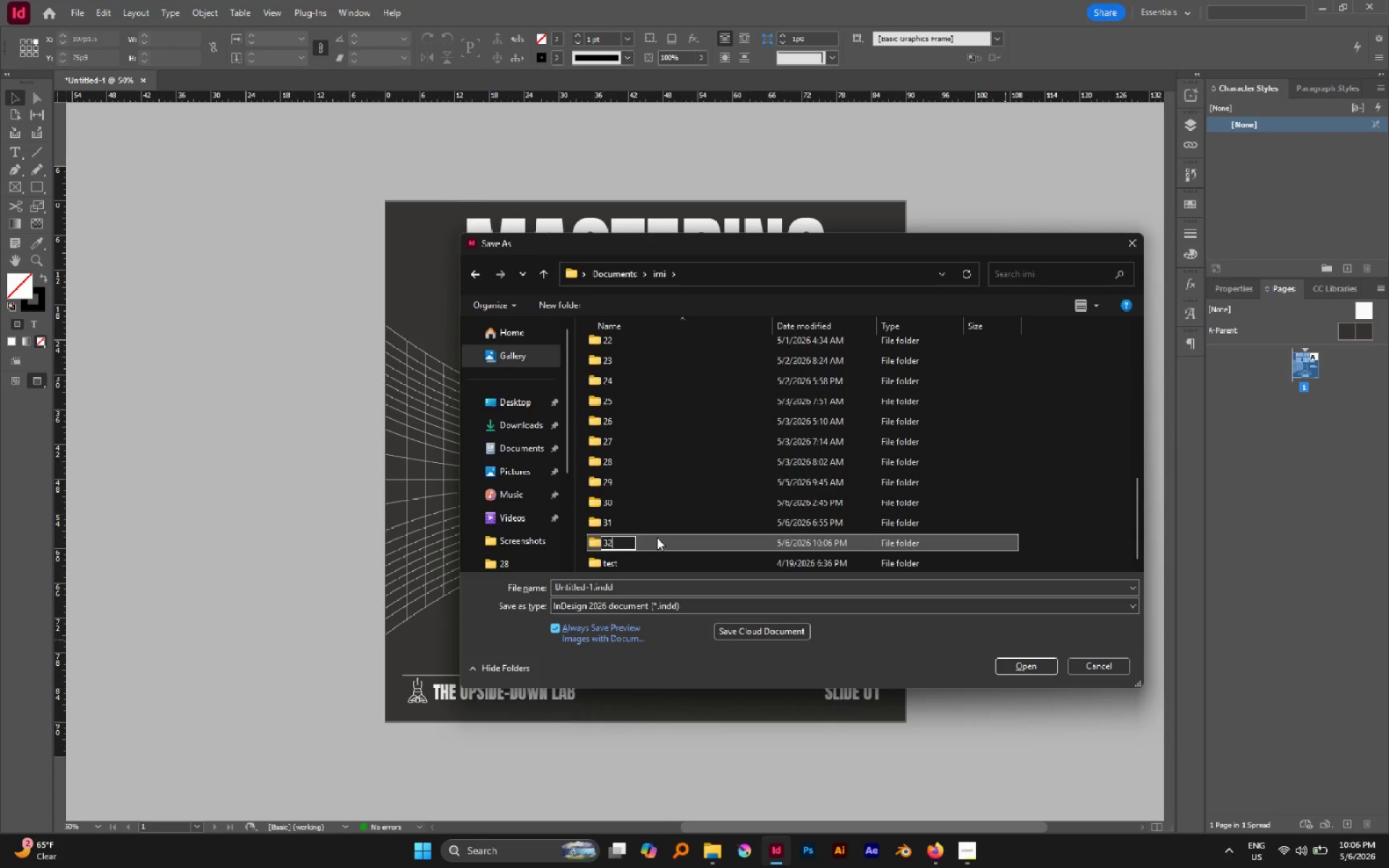 
double_click([657, 537])
 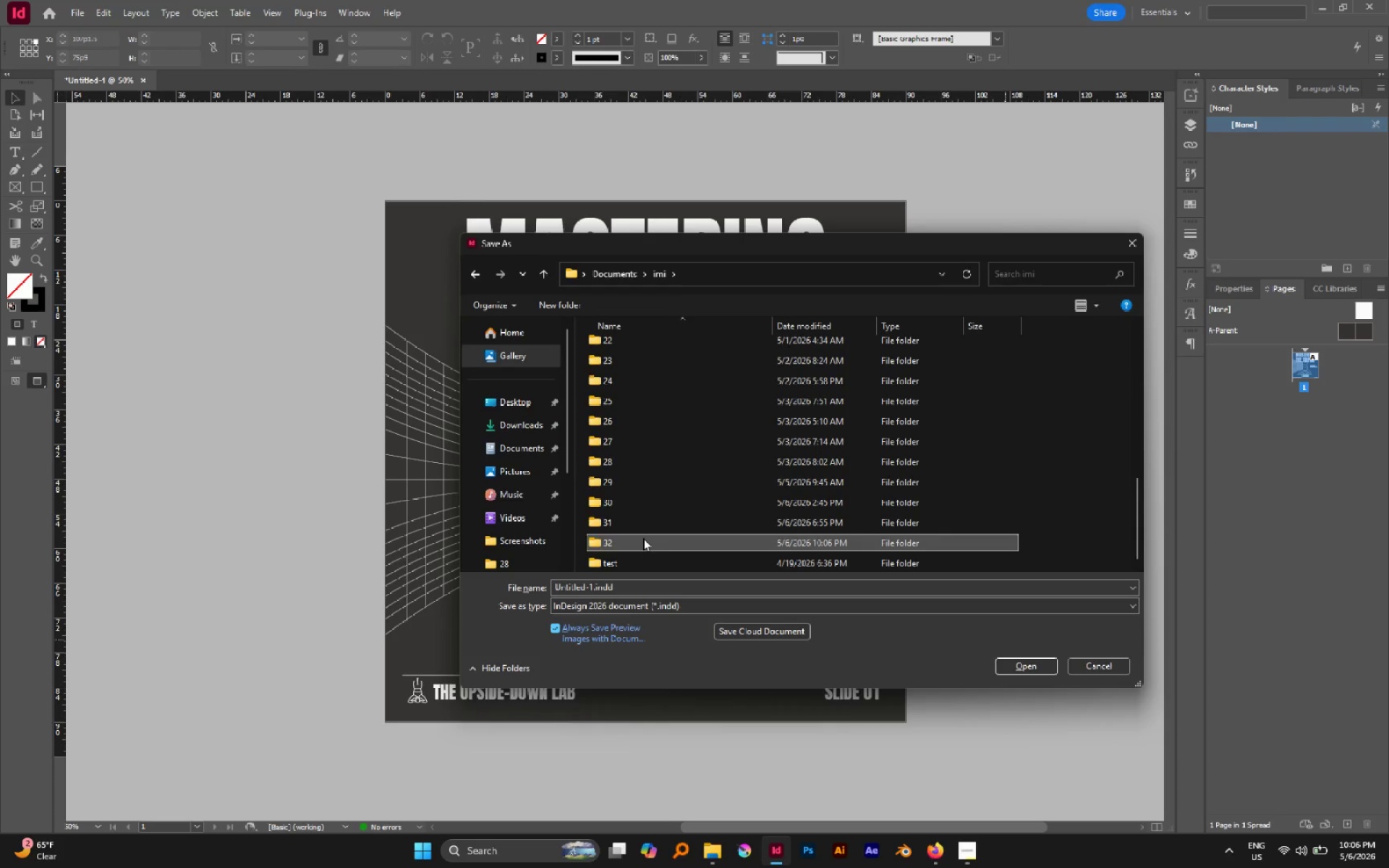 
double_click([643, 538])
 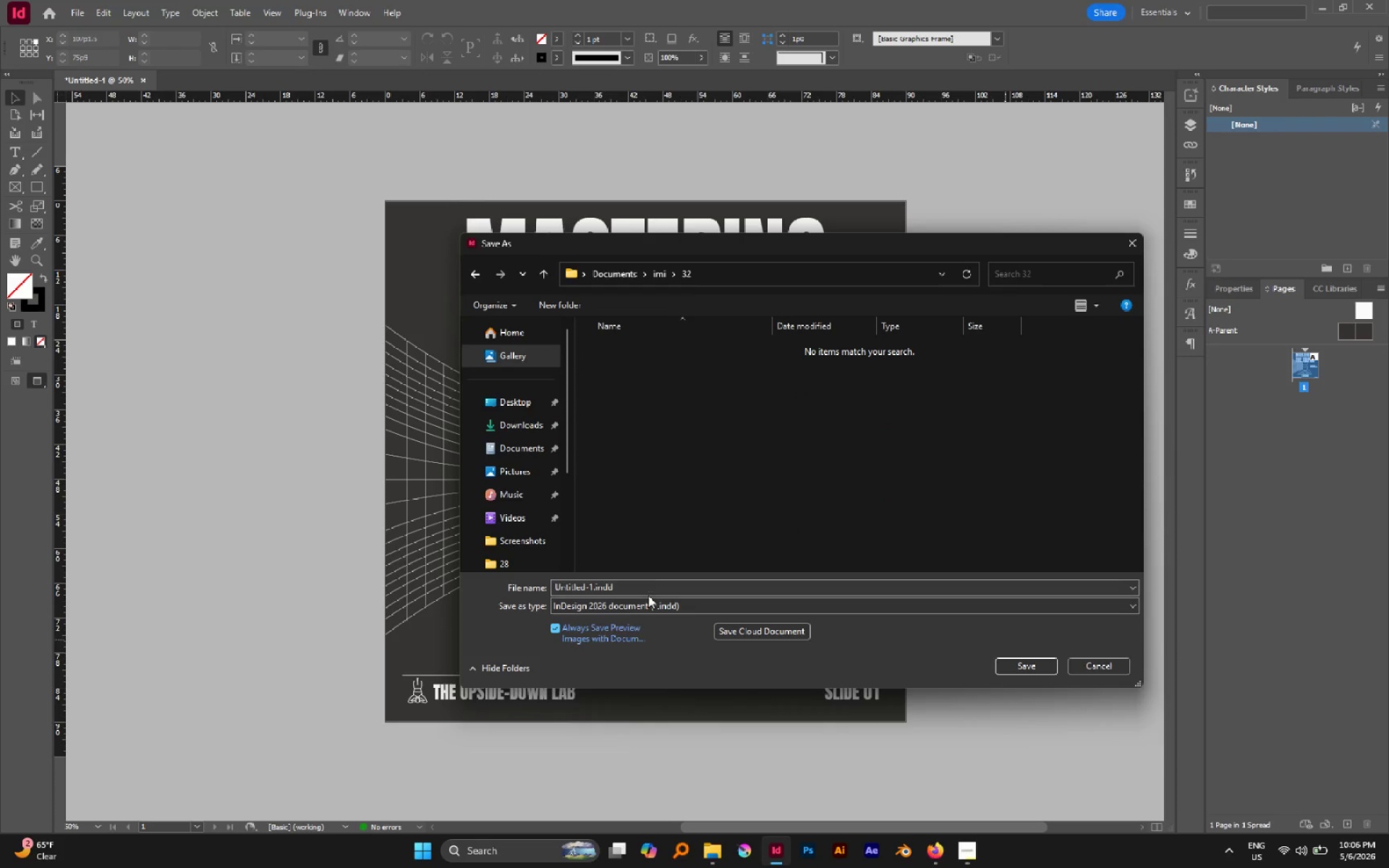 
left_click([648, 595])
 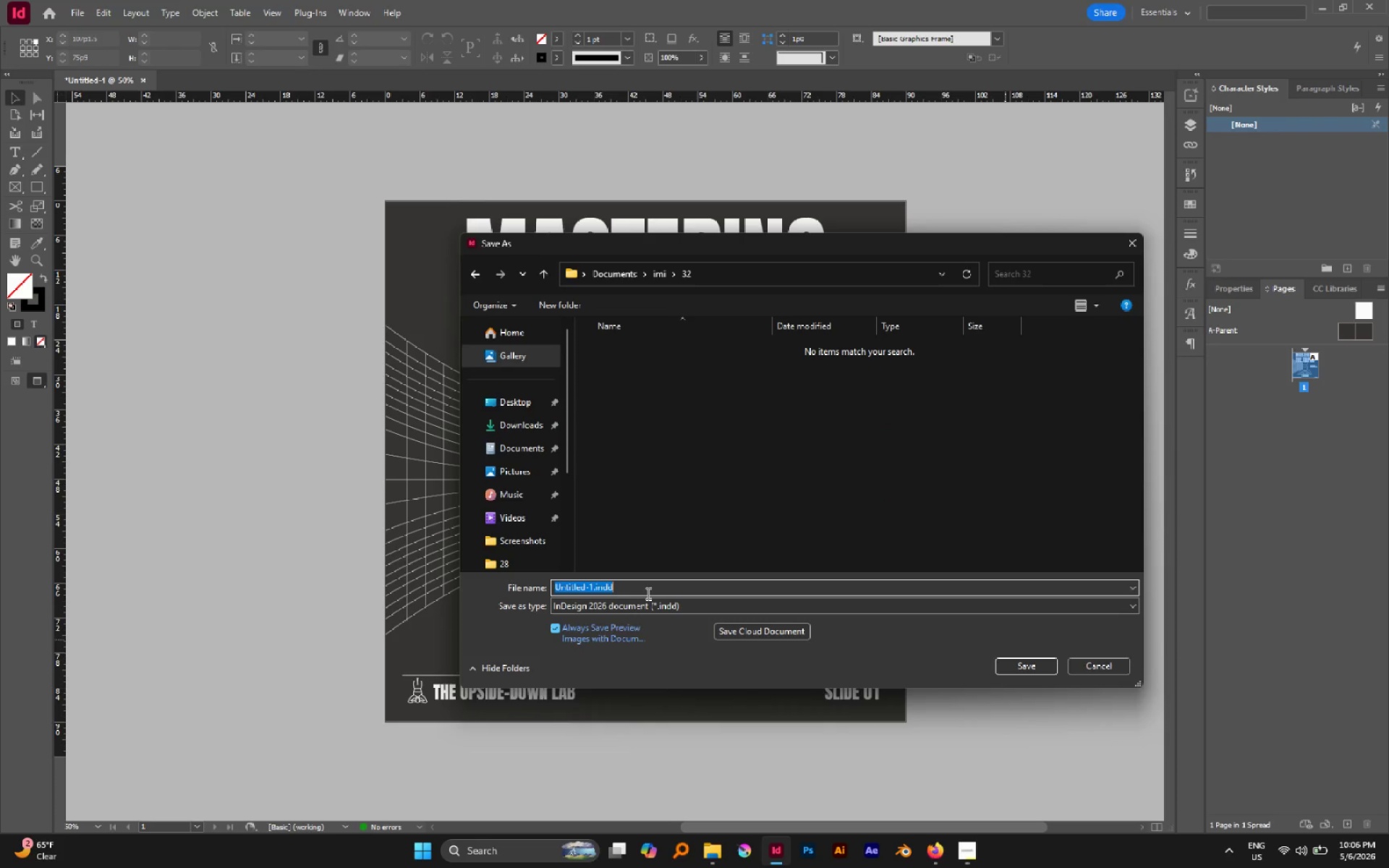 
key(Control+V)
 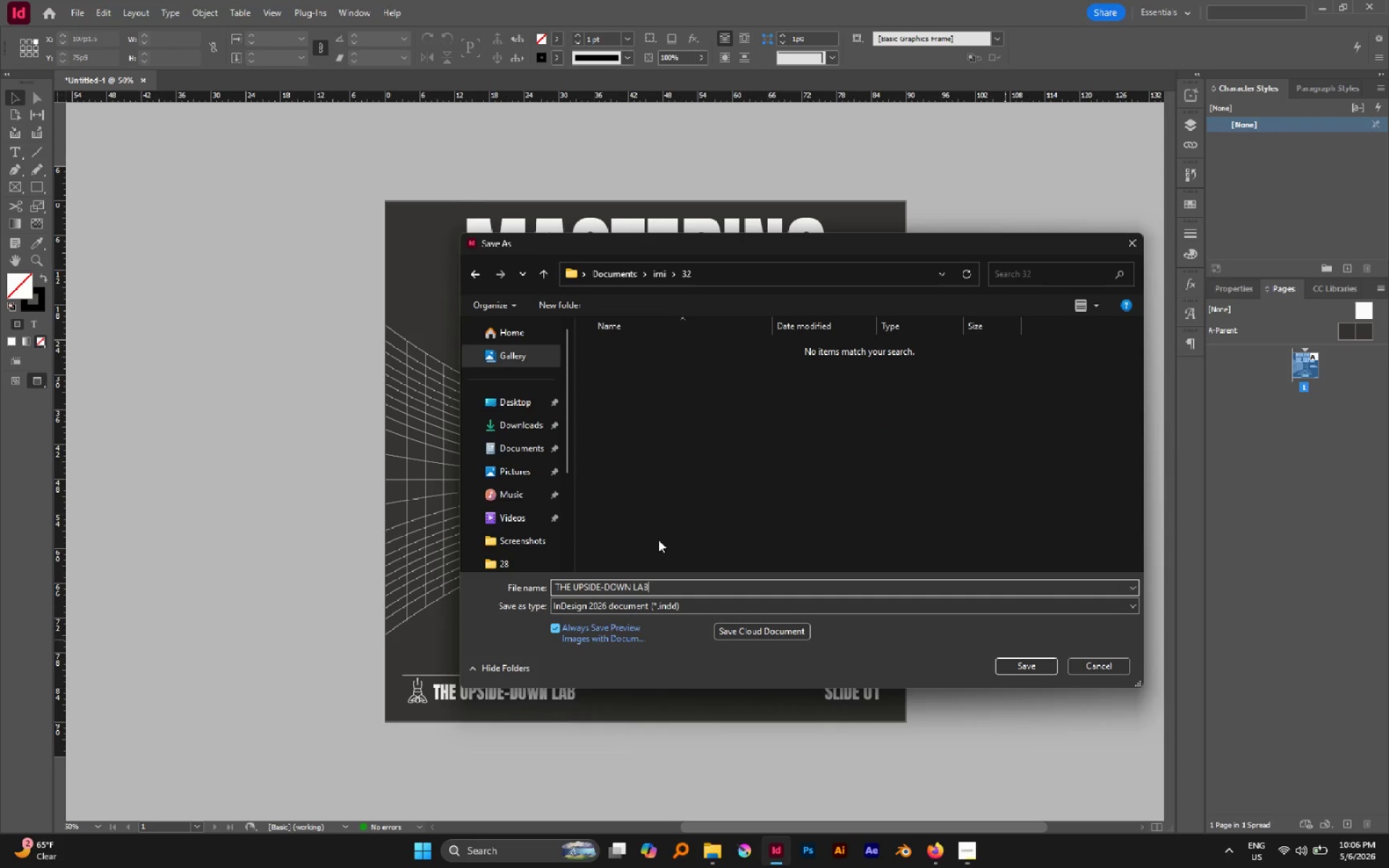 
left_click([658, 540])
 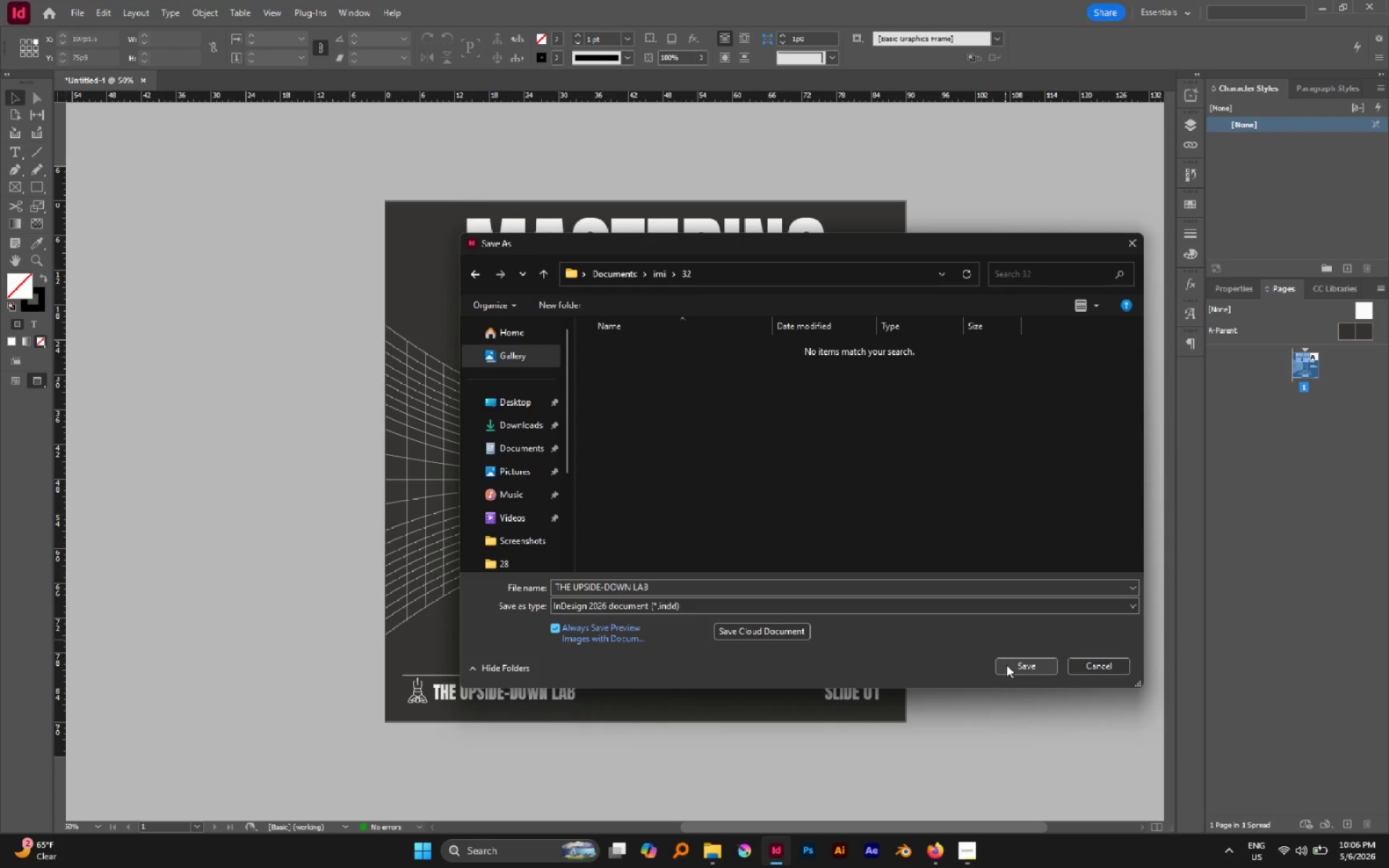 
wait(8.39)
 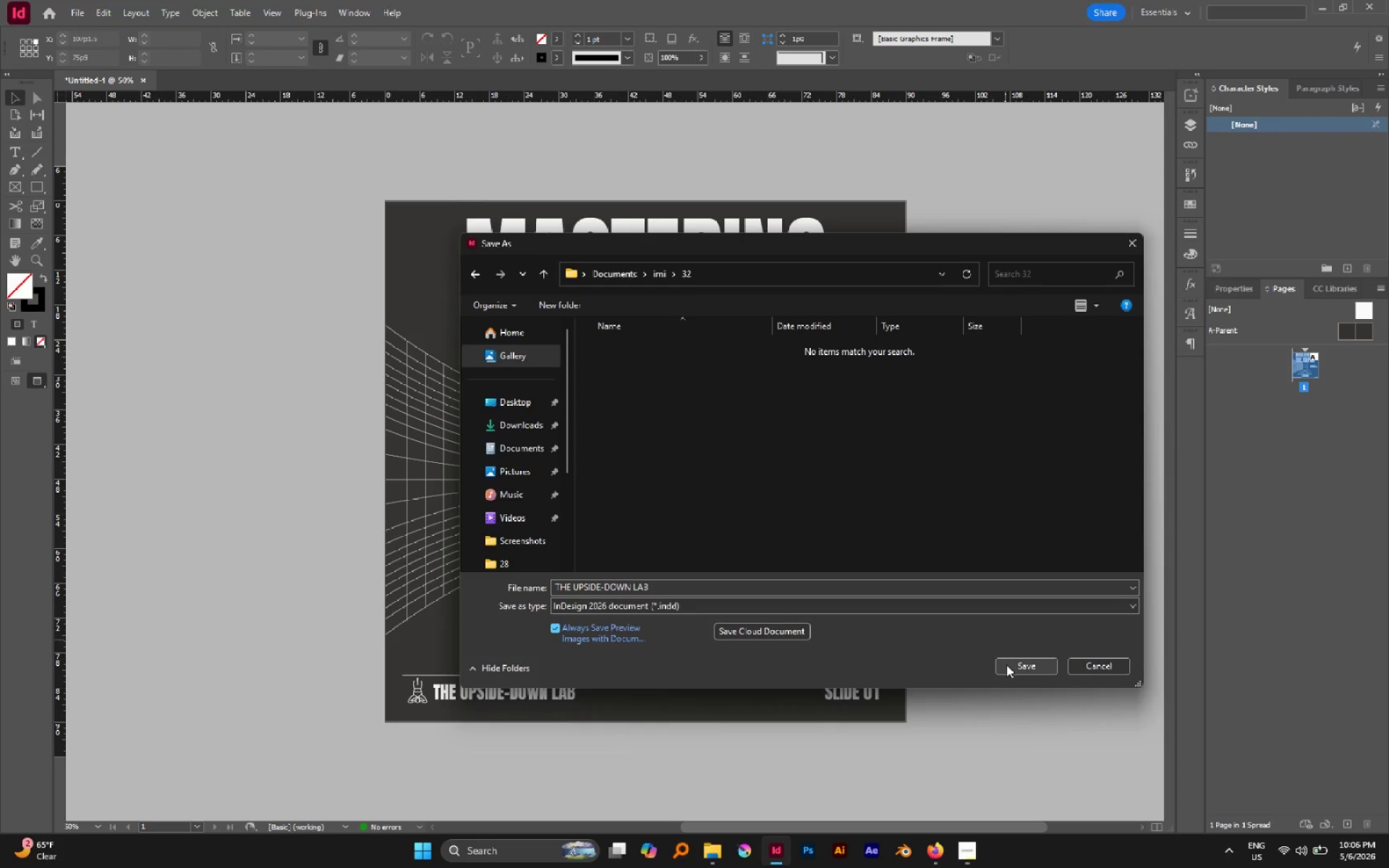 
double_click([856, 591])
 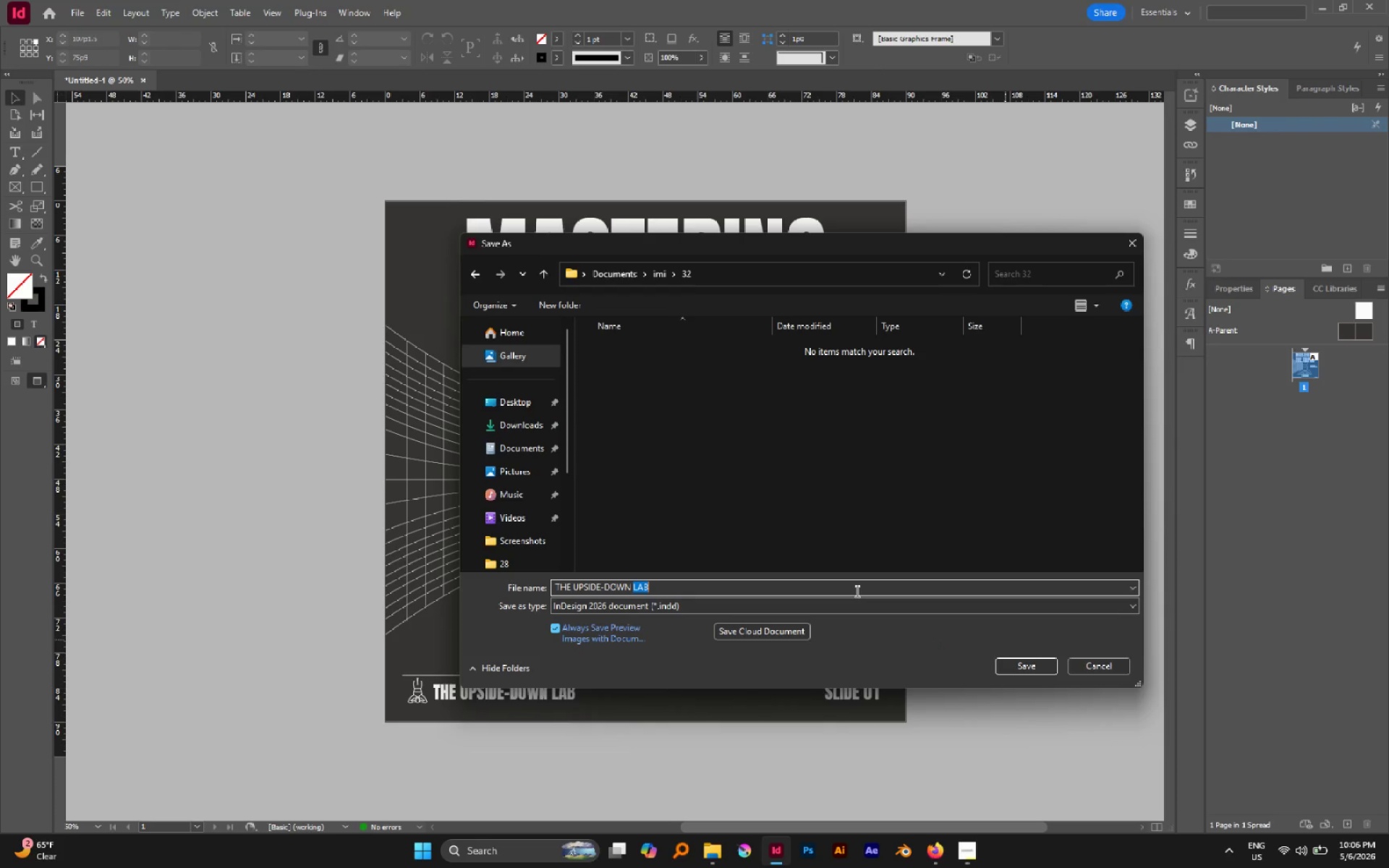 
triple_click([856, 591])
 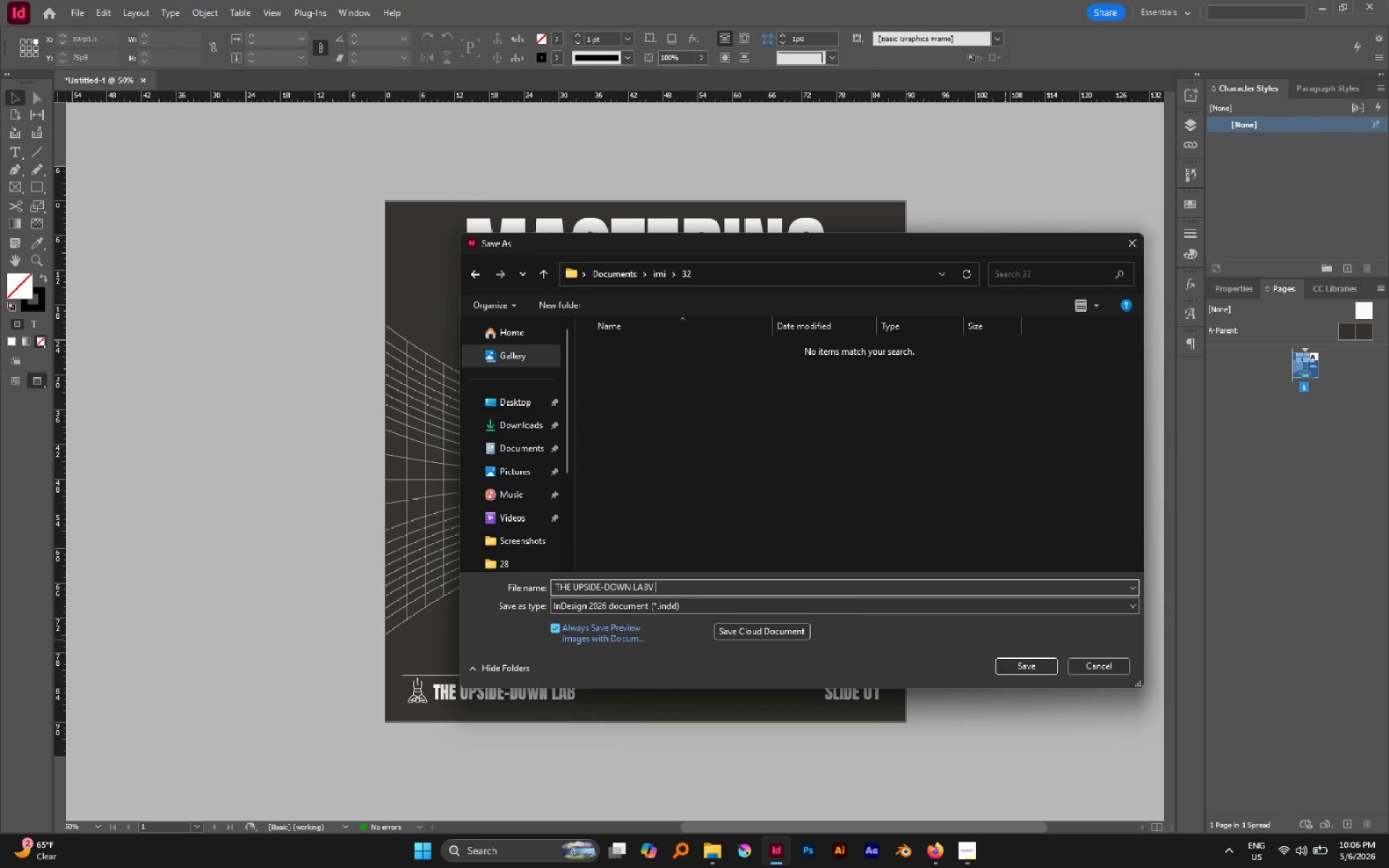 
type(v v)
key(Backspace)
key(Backspace)
key(Backspace)
type( v1)
 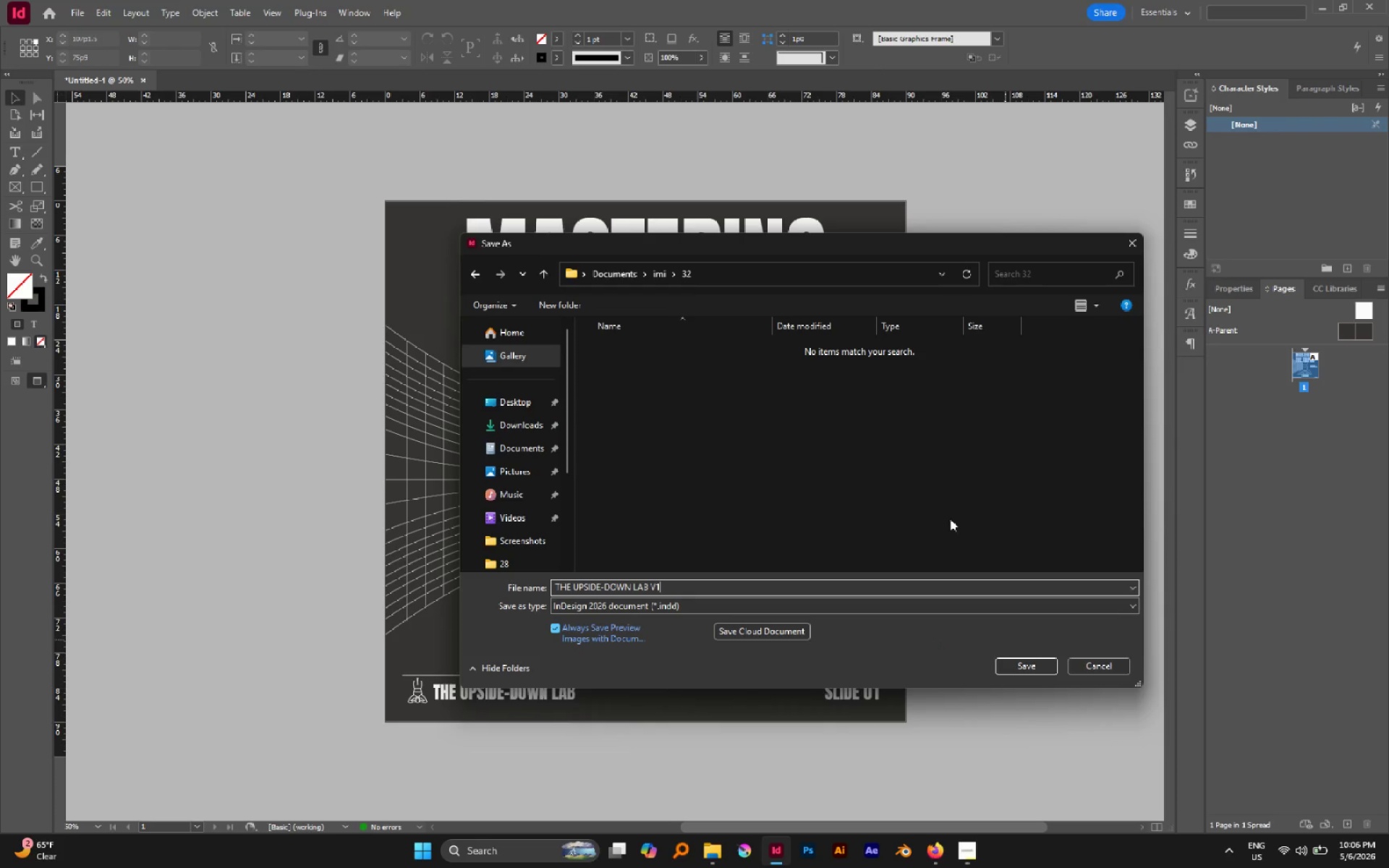 
left_click([916, 491])
 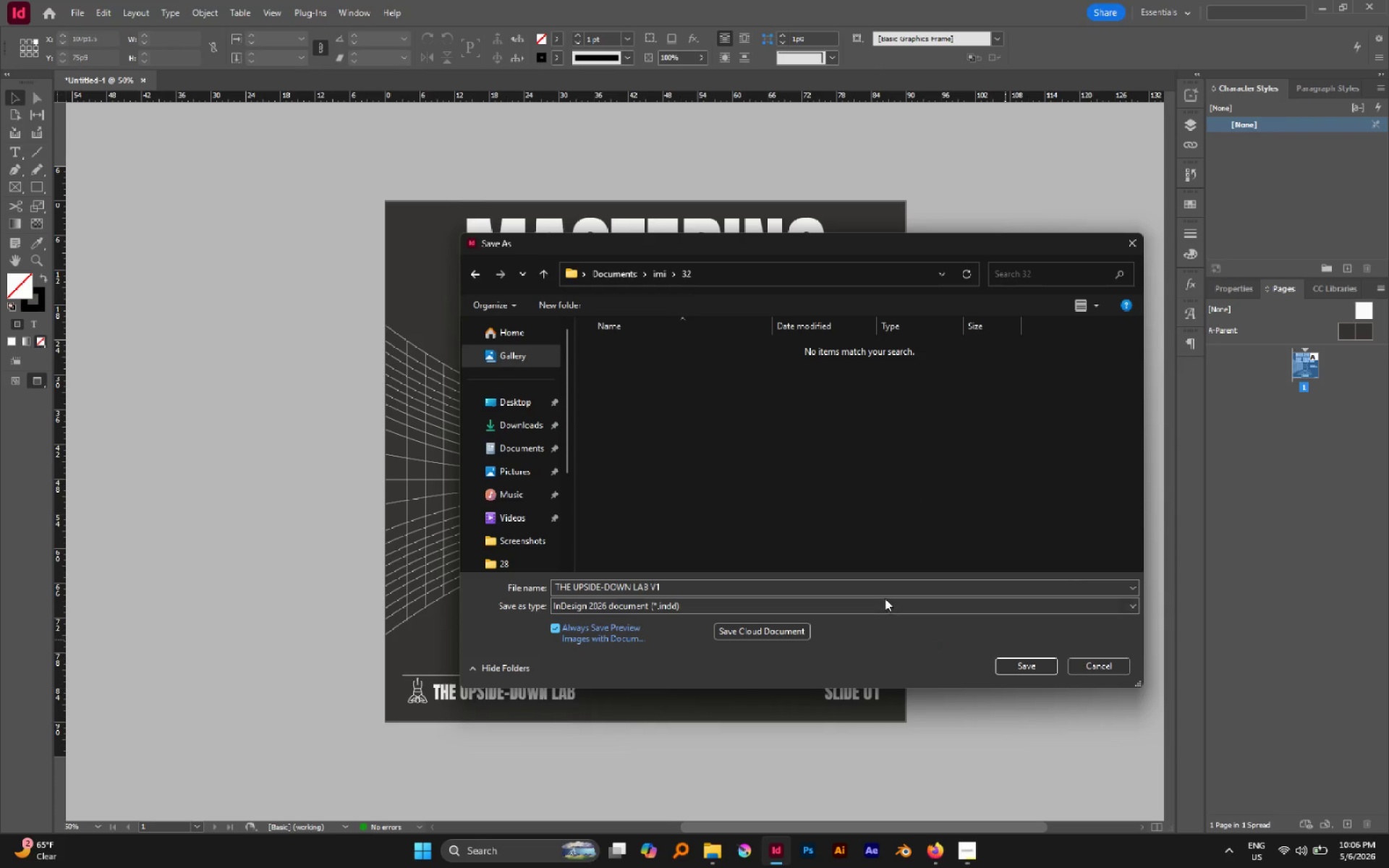 
double_click([879, 590])
 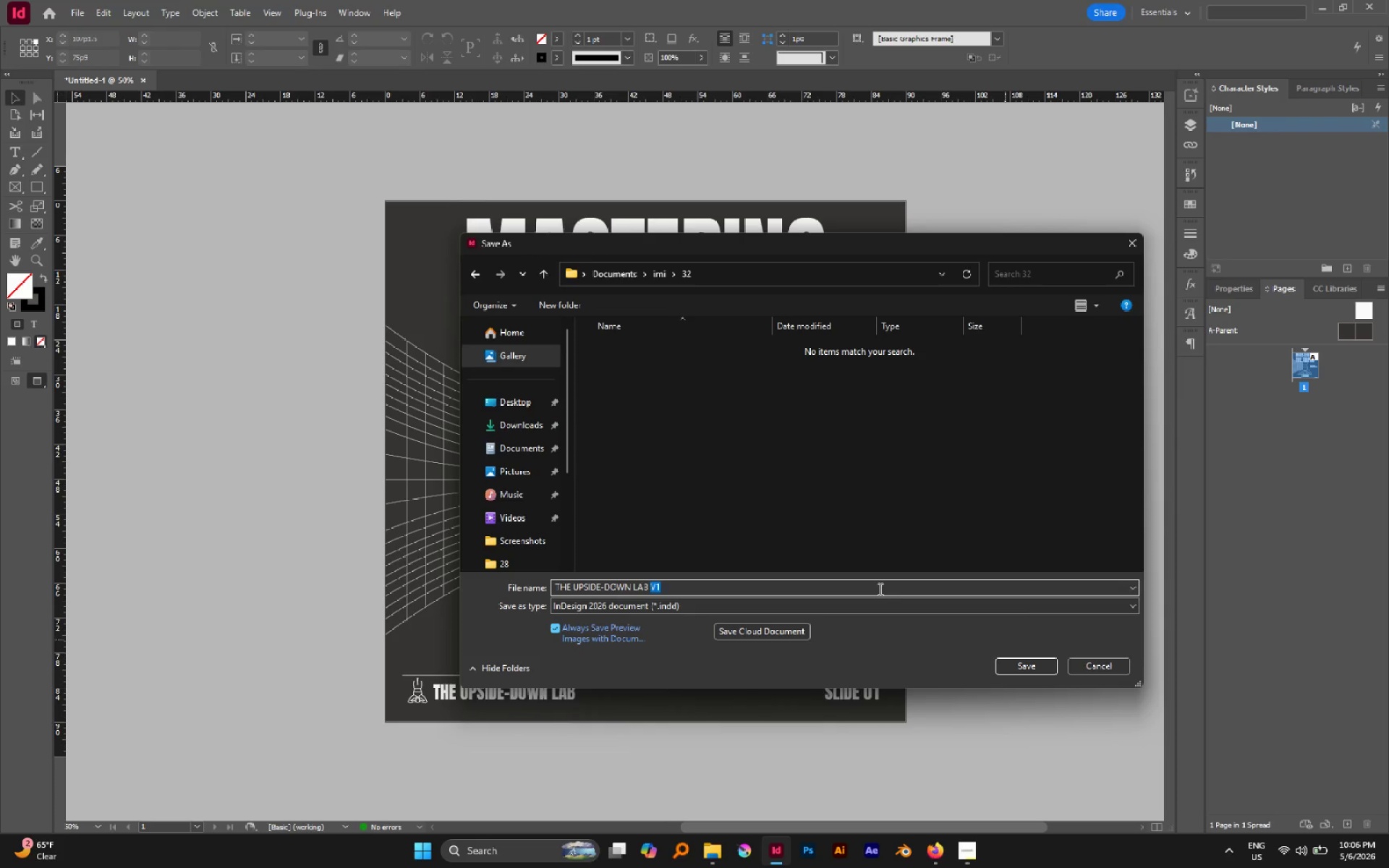 
key(Backspace)
 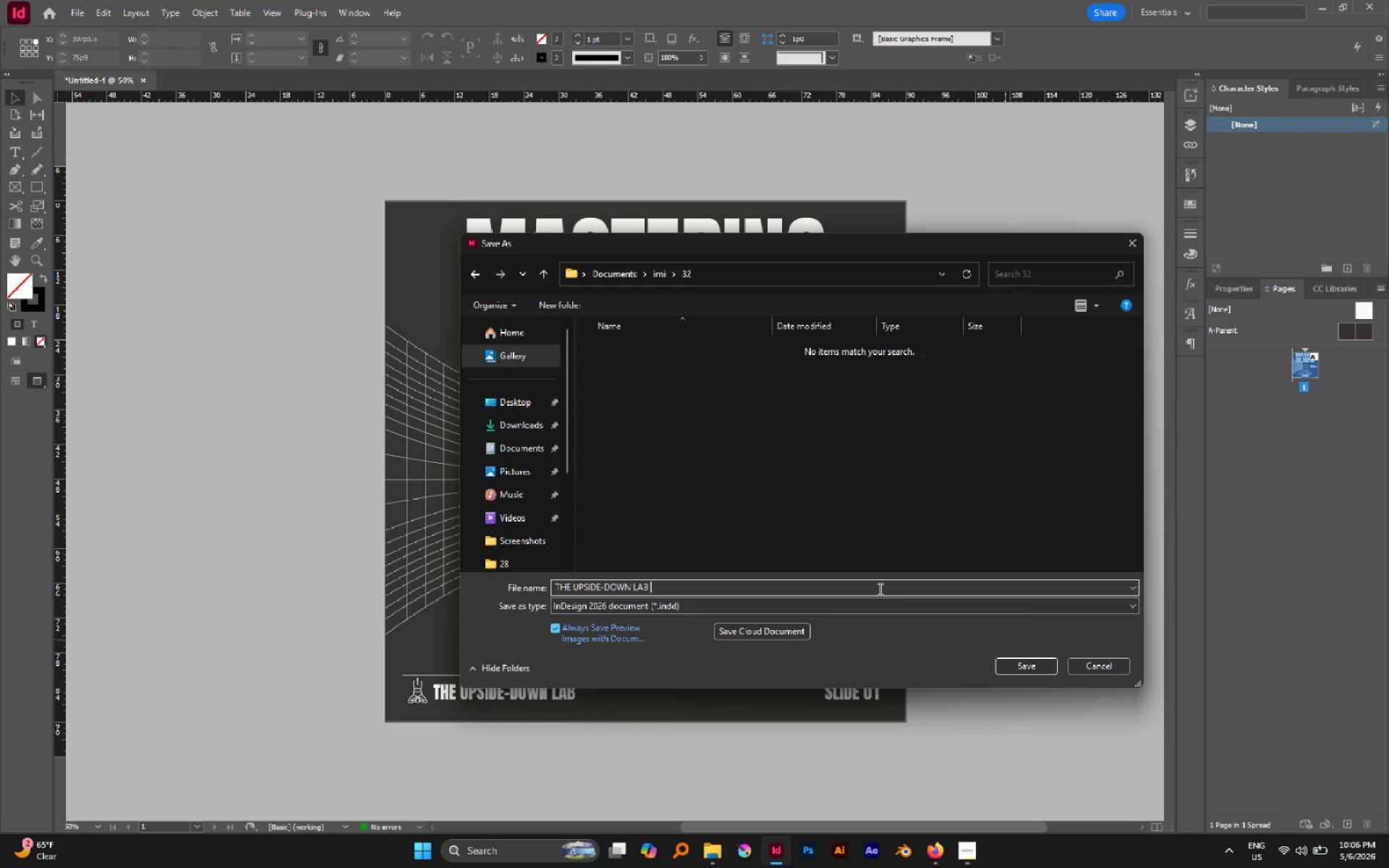 
key(Backspace)
 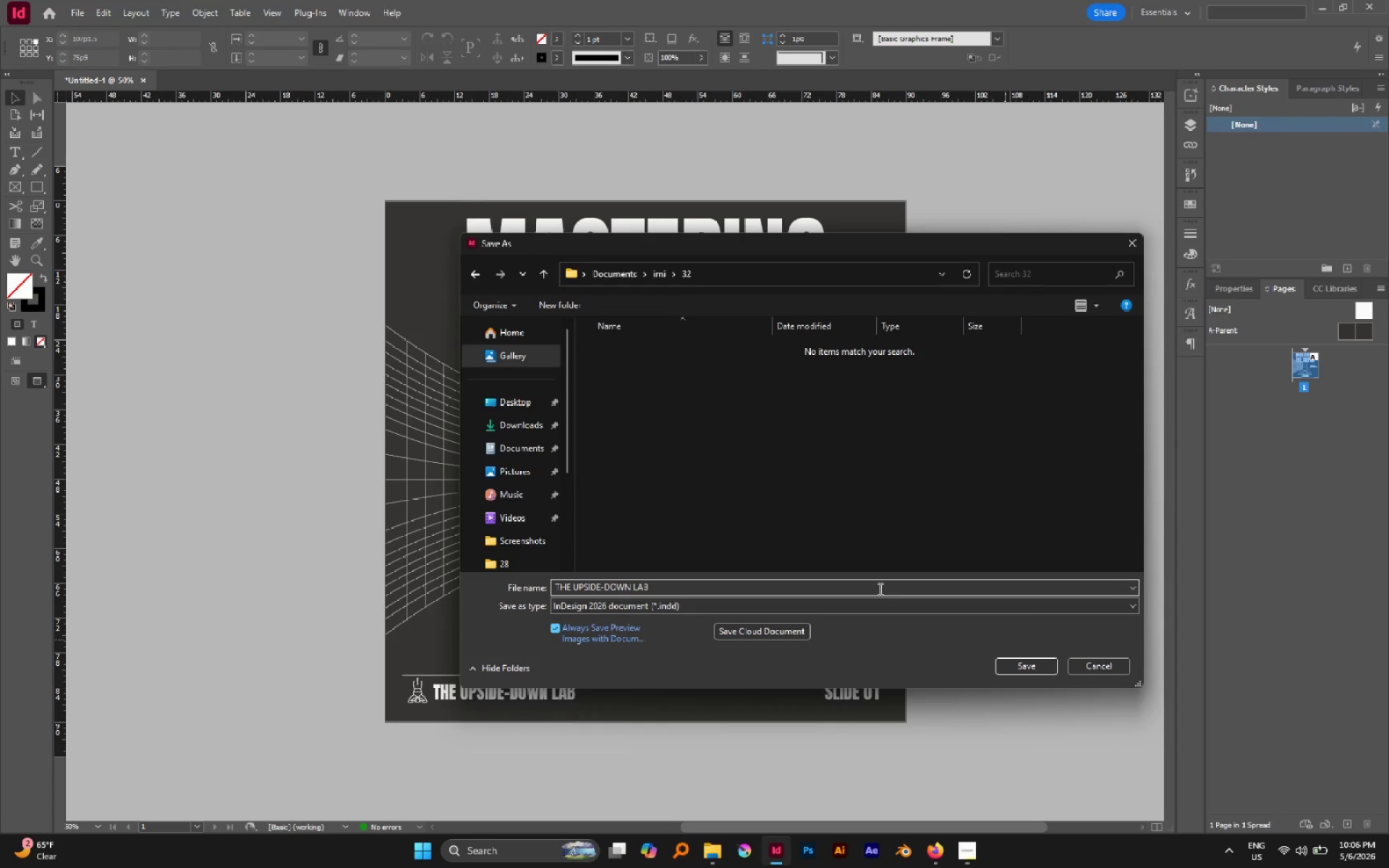 
key(Enter)
 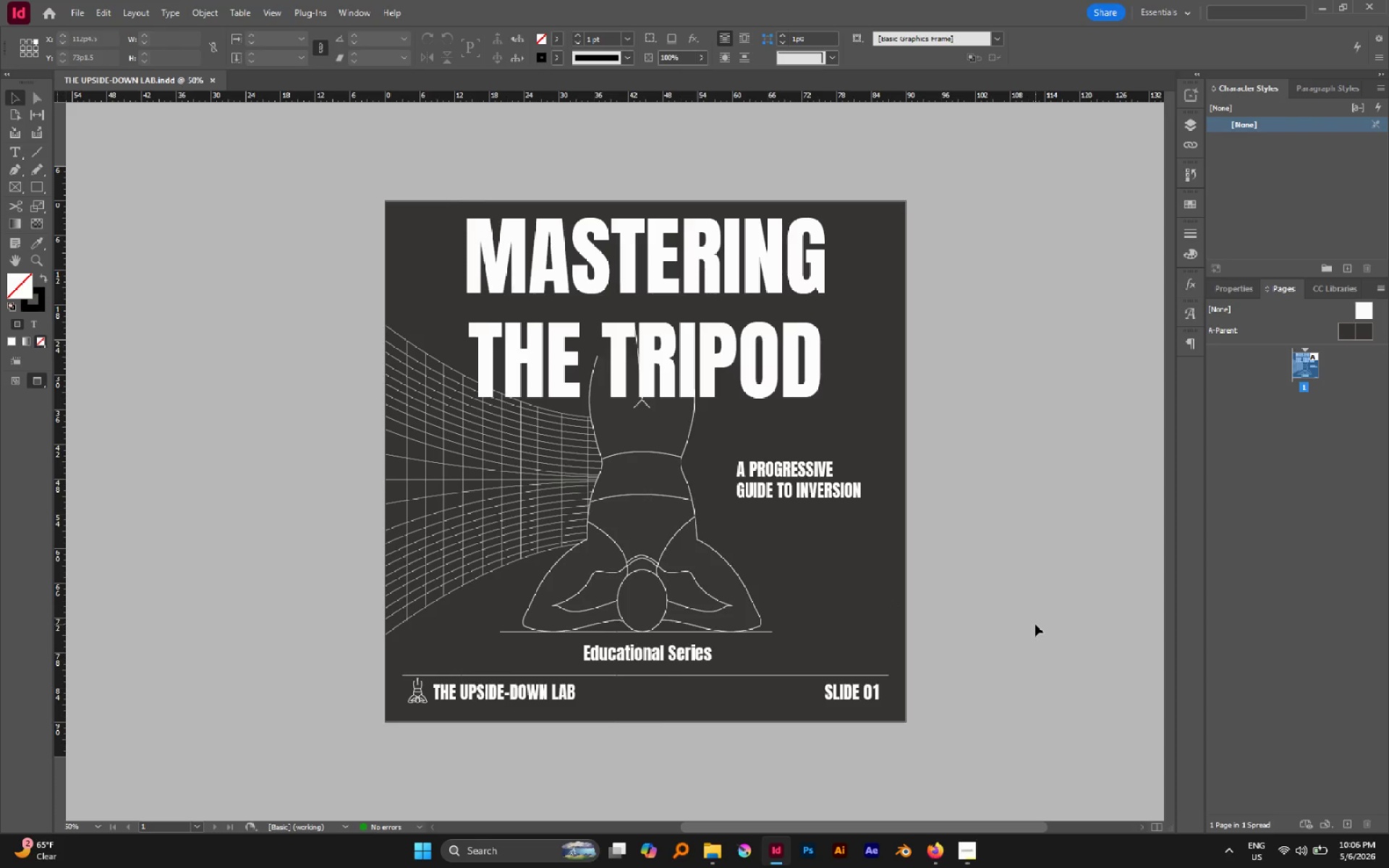 
key(Control+Shift+S)
 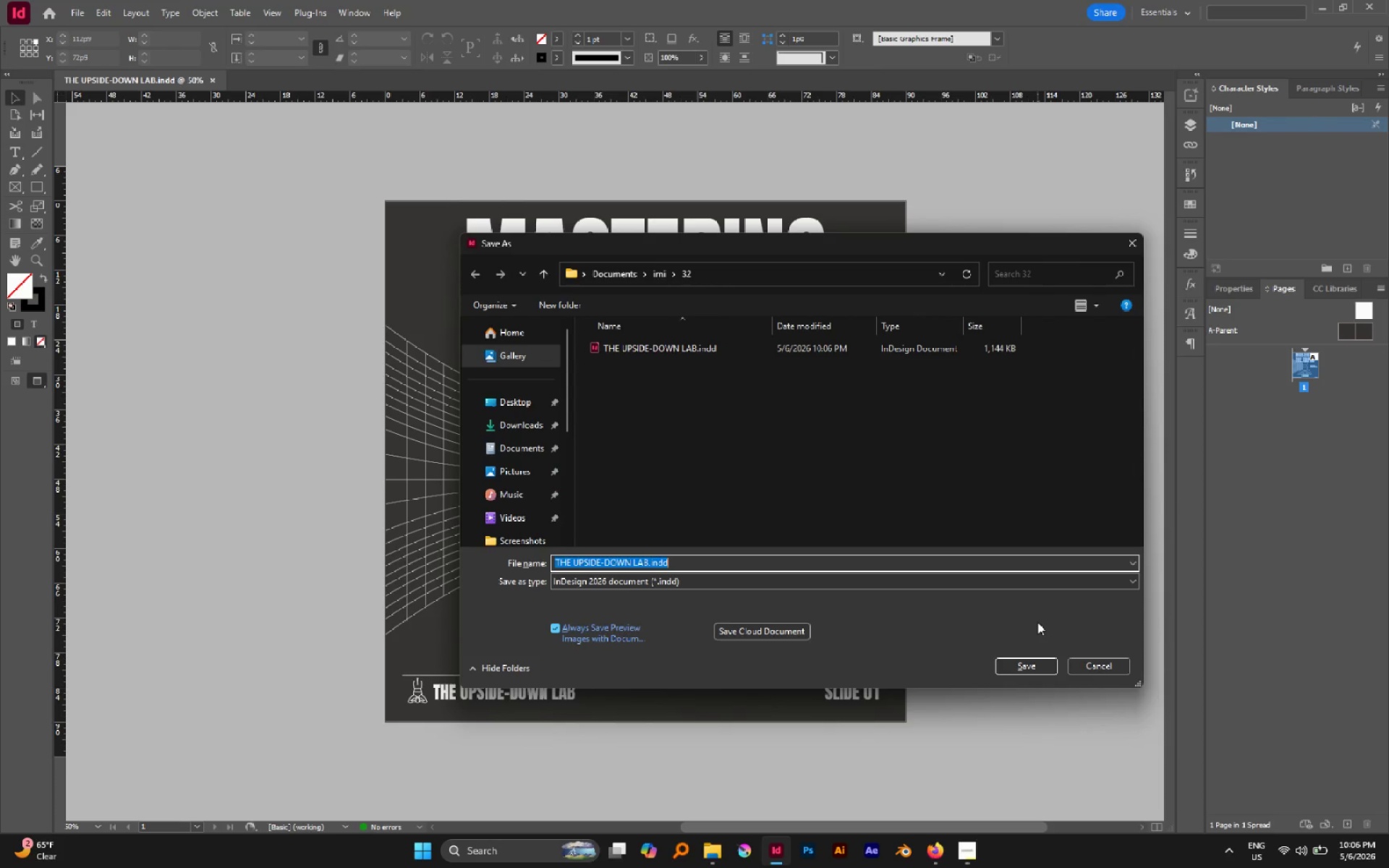 
key(Escape)
 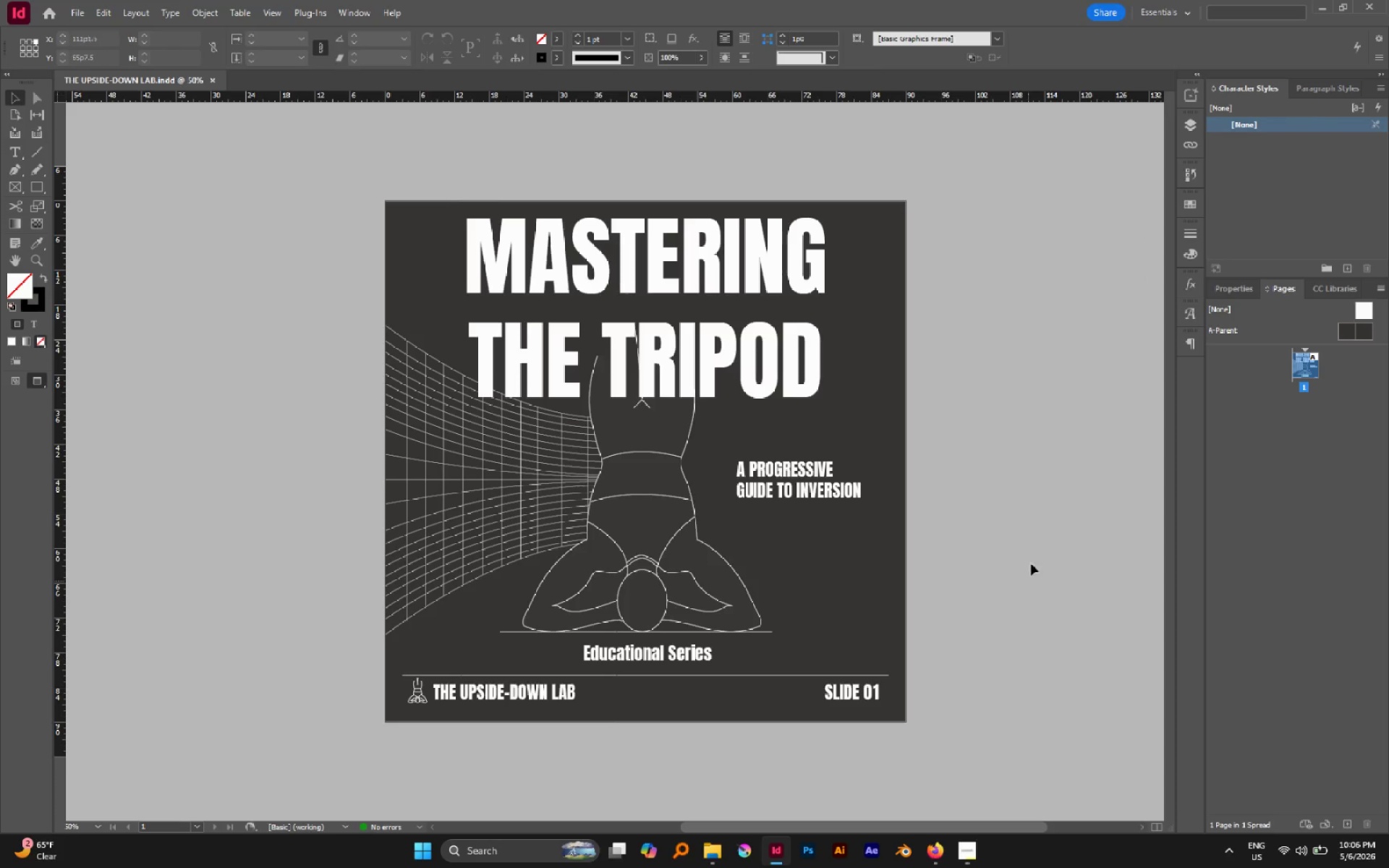 
left_click([1032, 553])
 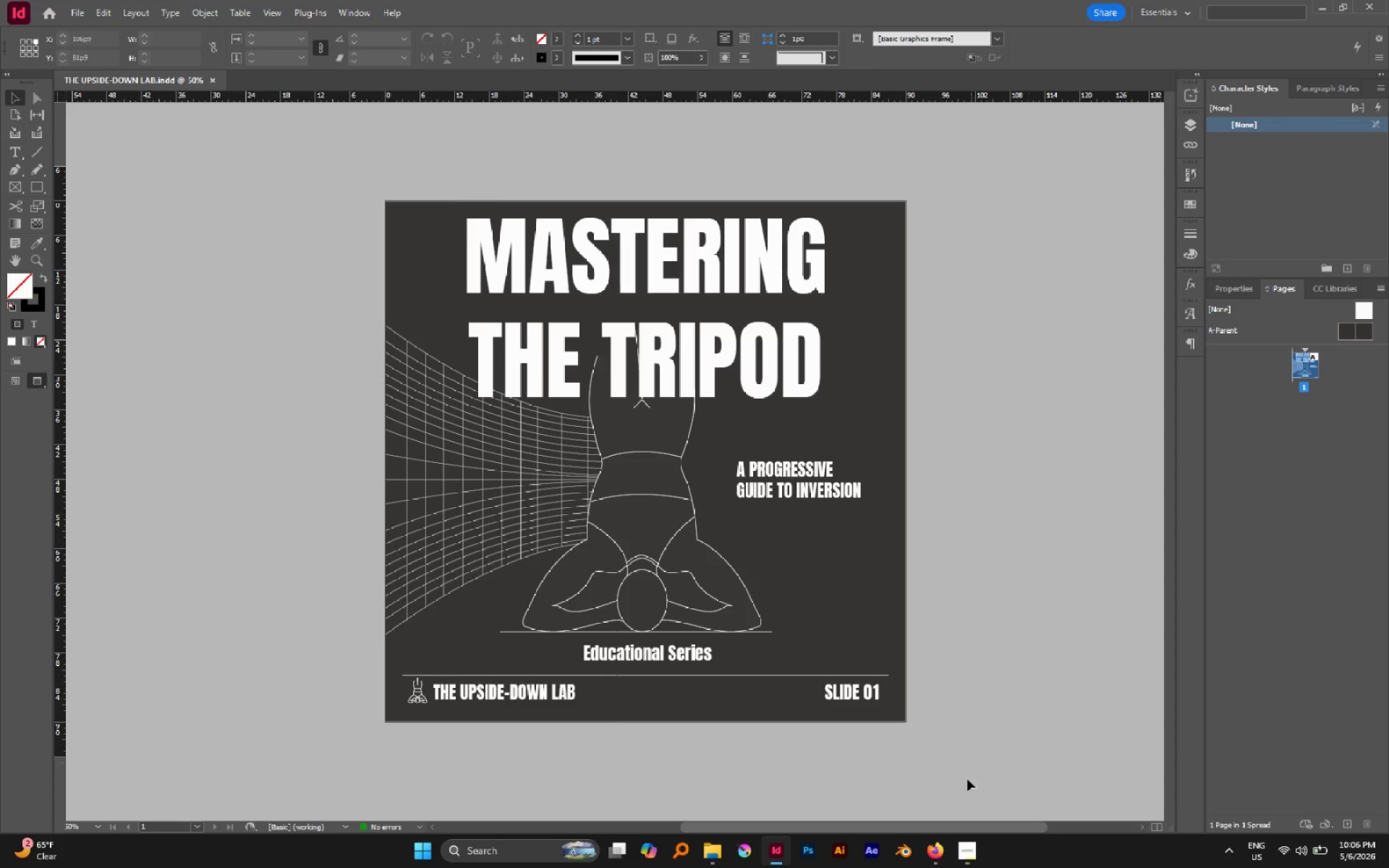 
left_click([965, 850])